 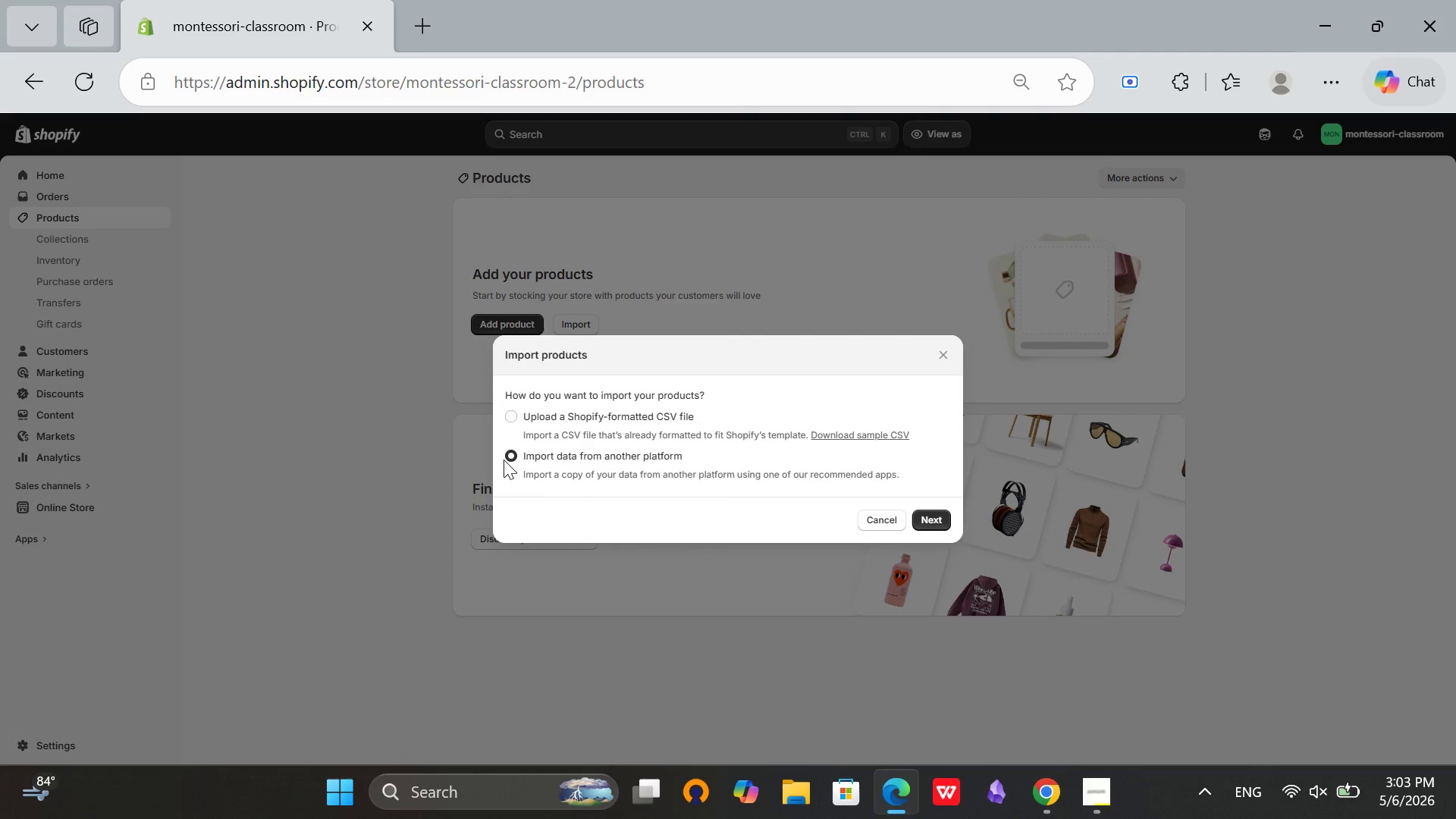 
left_click([942, 522])
 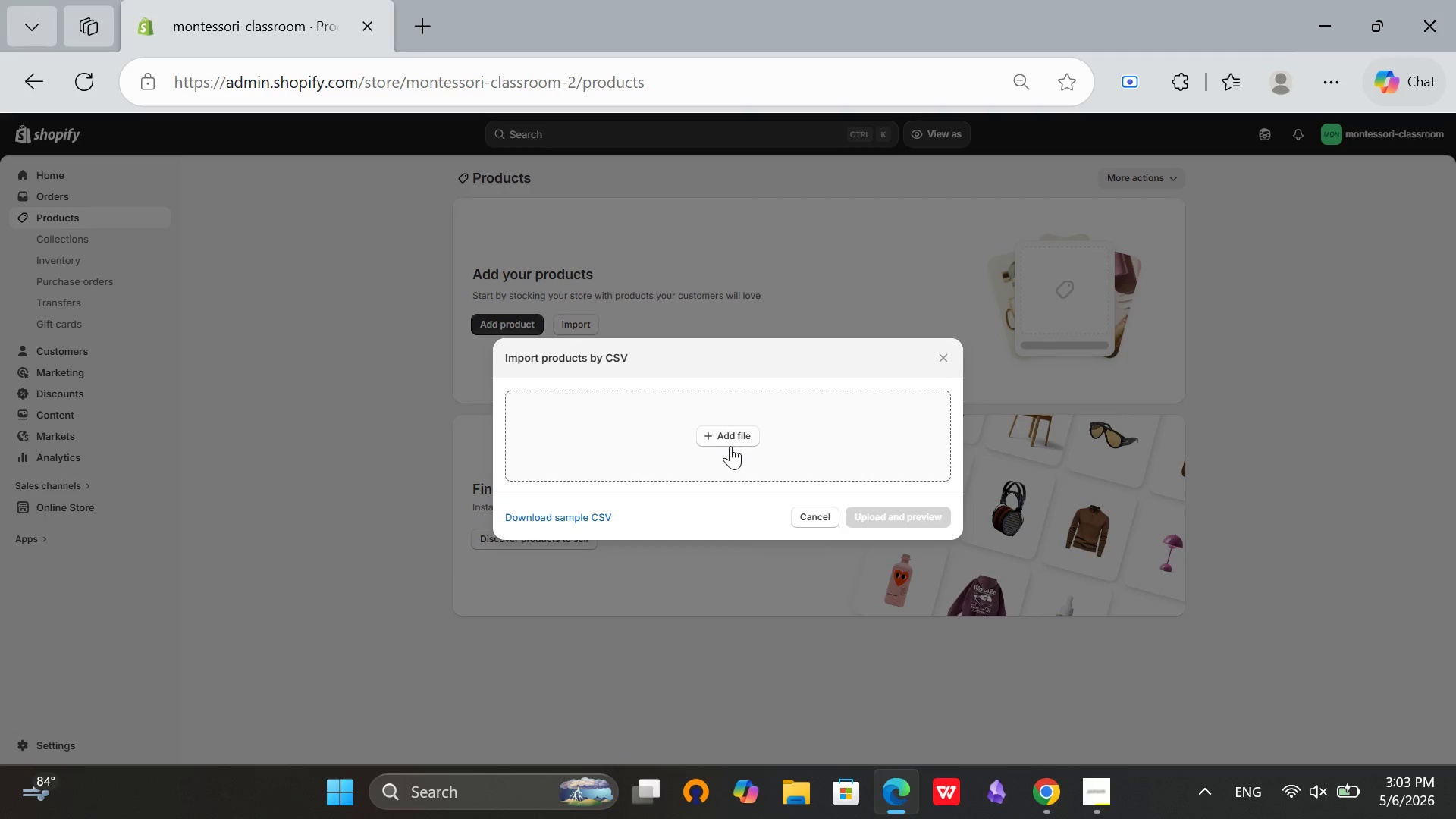 
left_click([729, 430])
 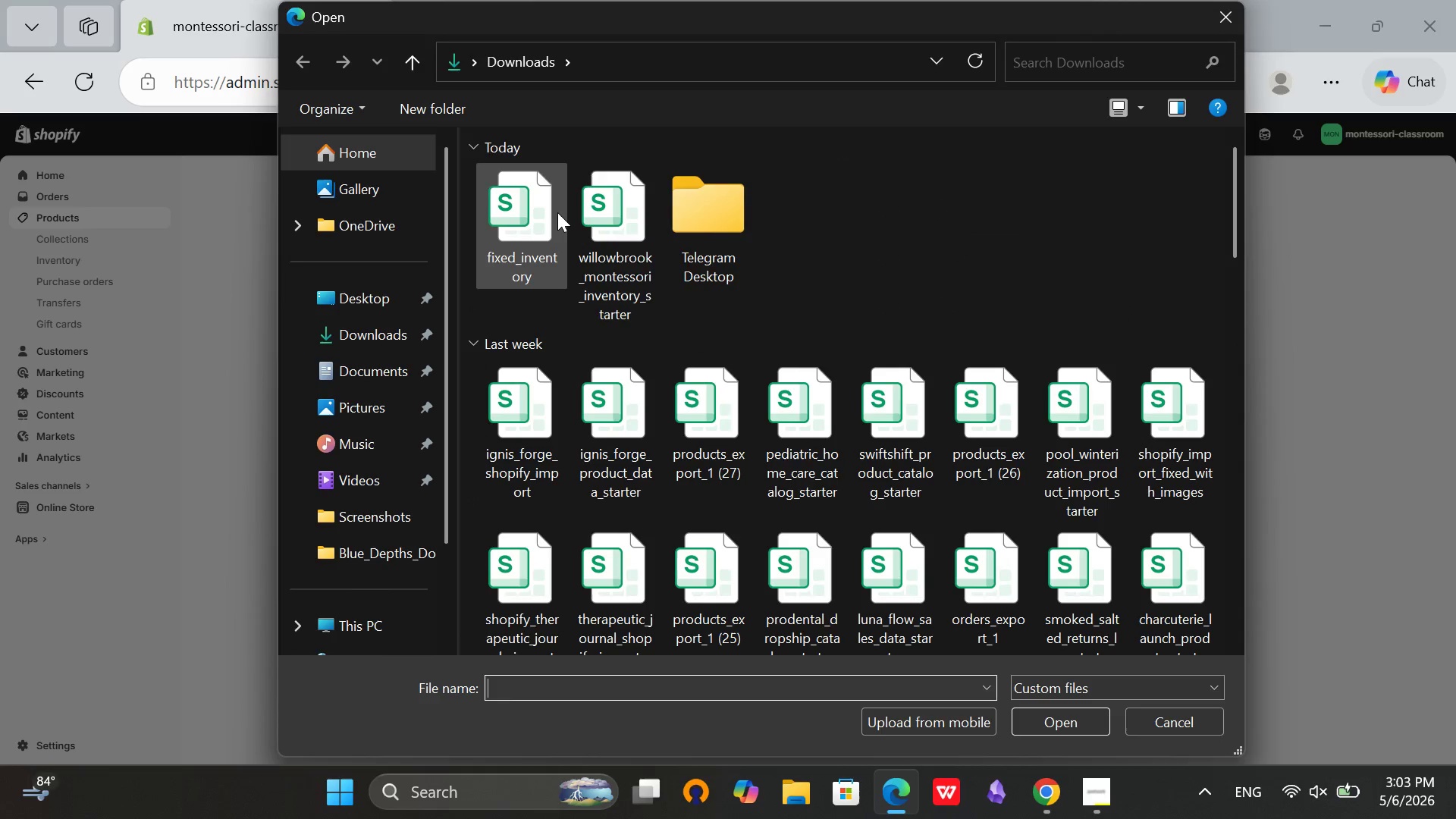 
left_click([502, 244])
 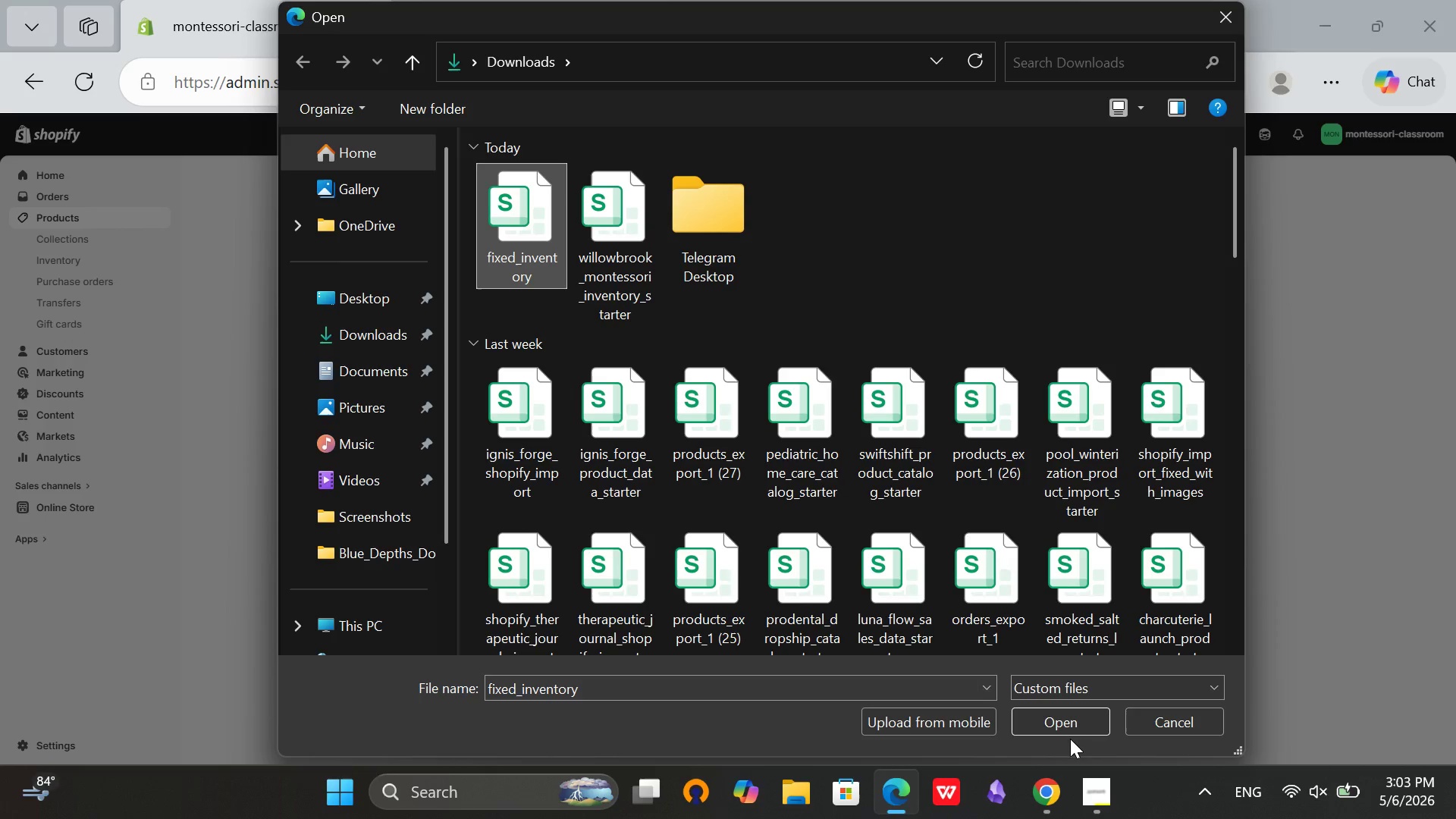 
left_click([1071, 729])
 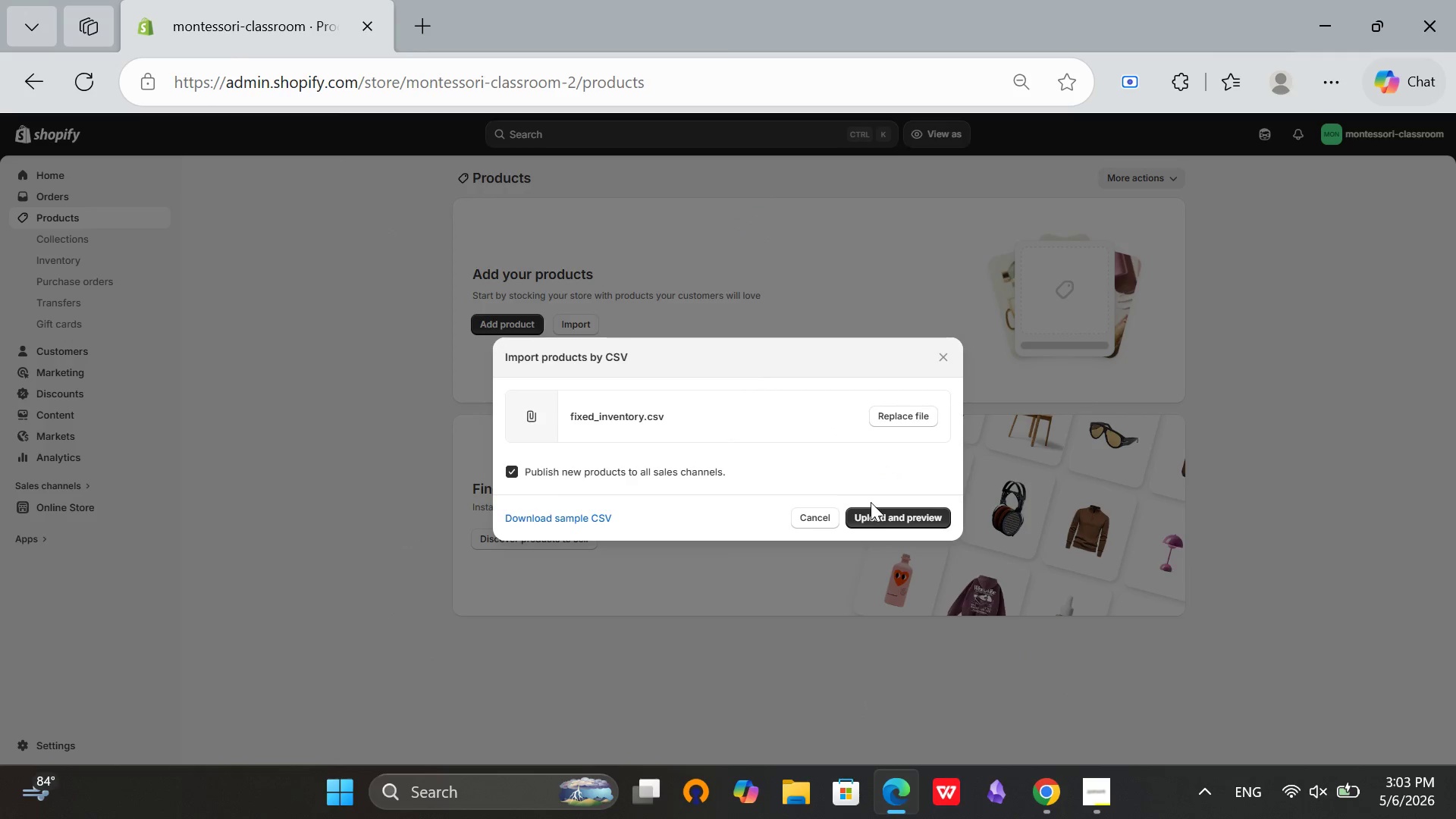 
left_click([874, 512])
 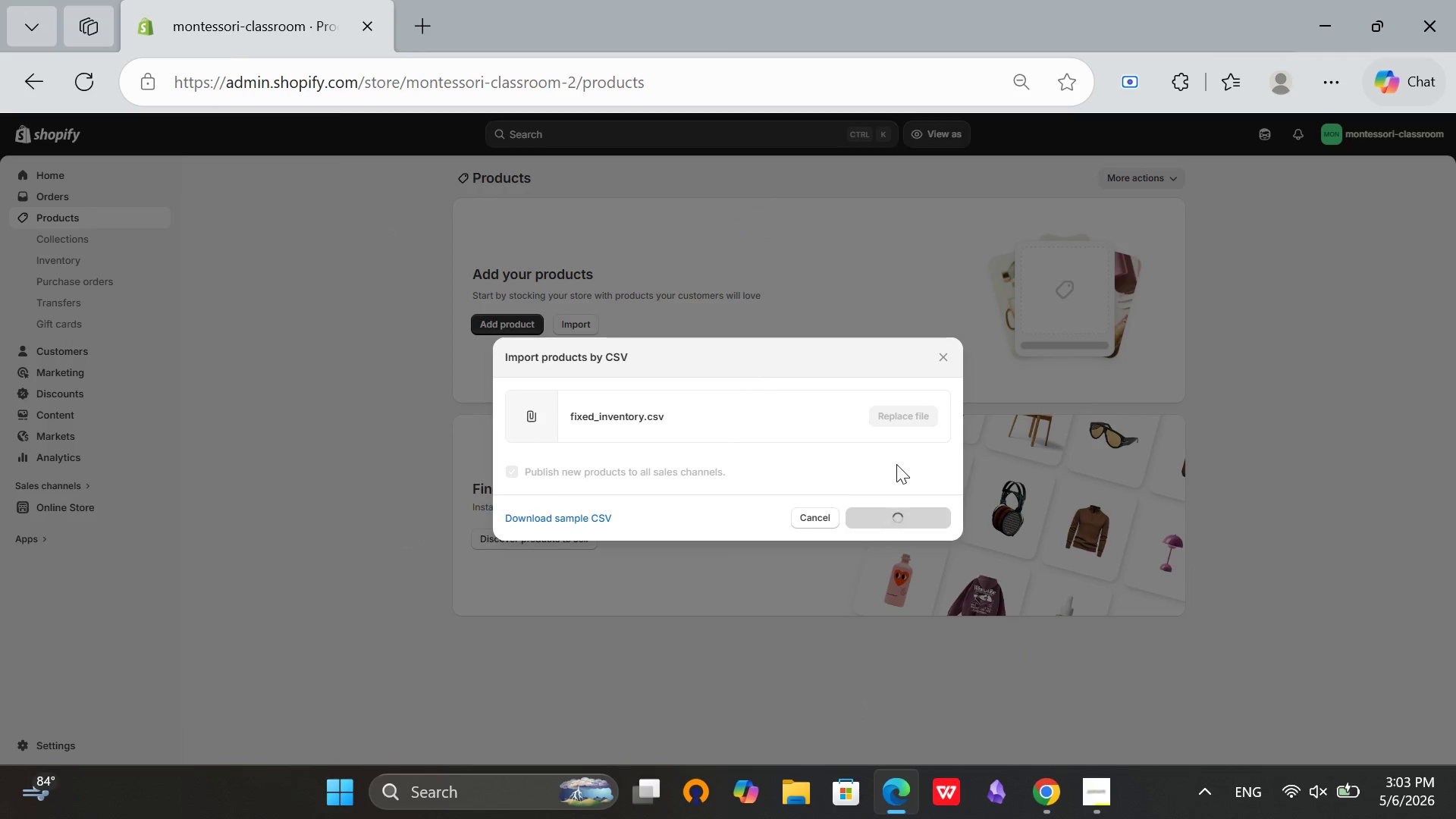 
wait(13.39)
 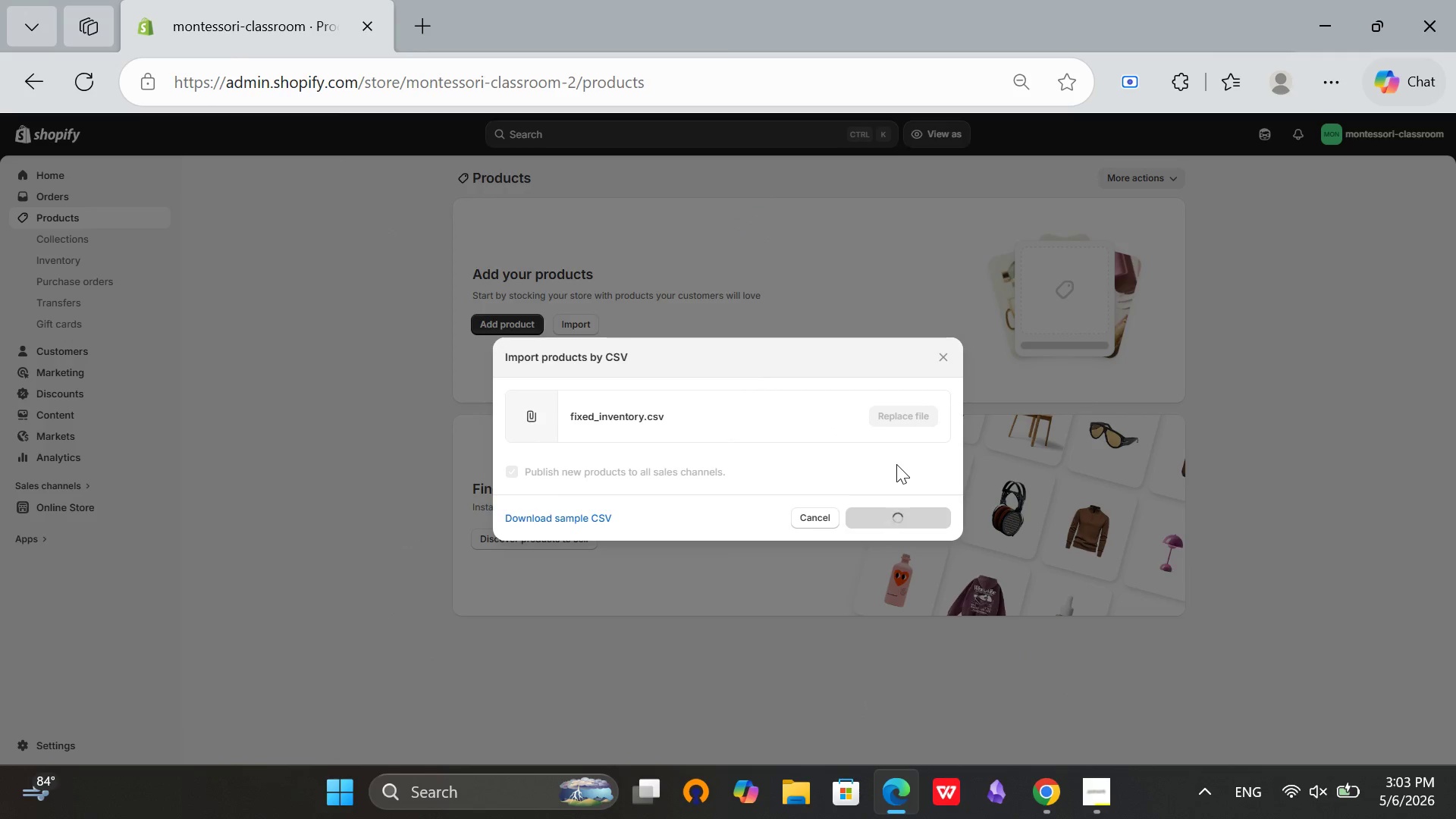 
left_click([1427, 681])
 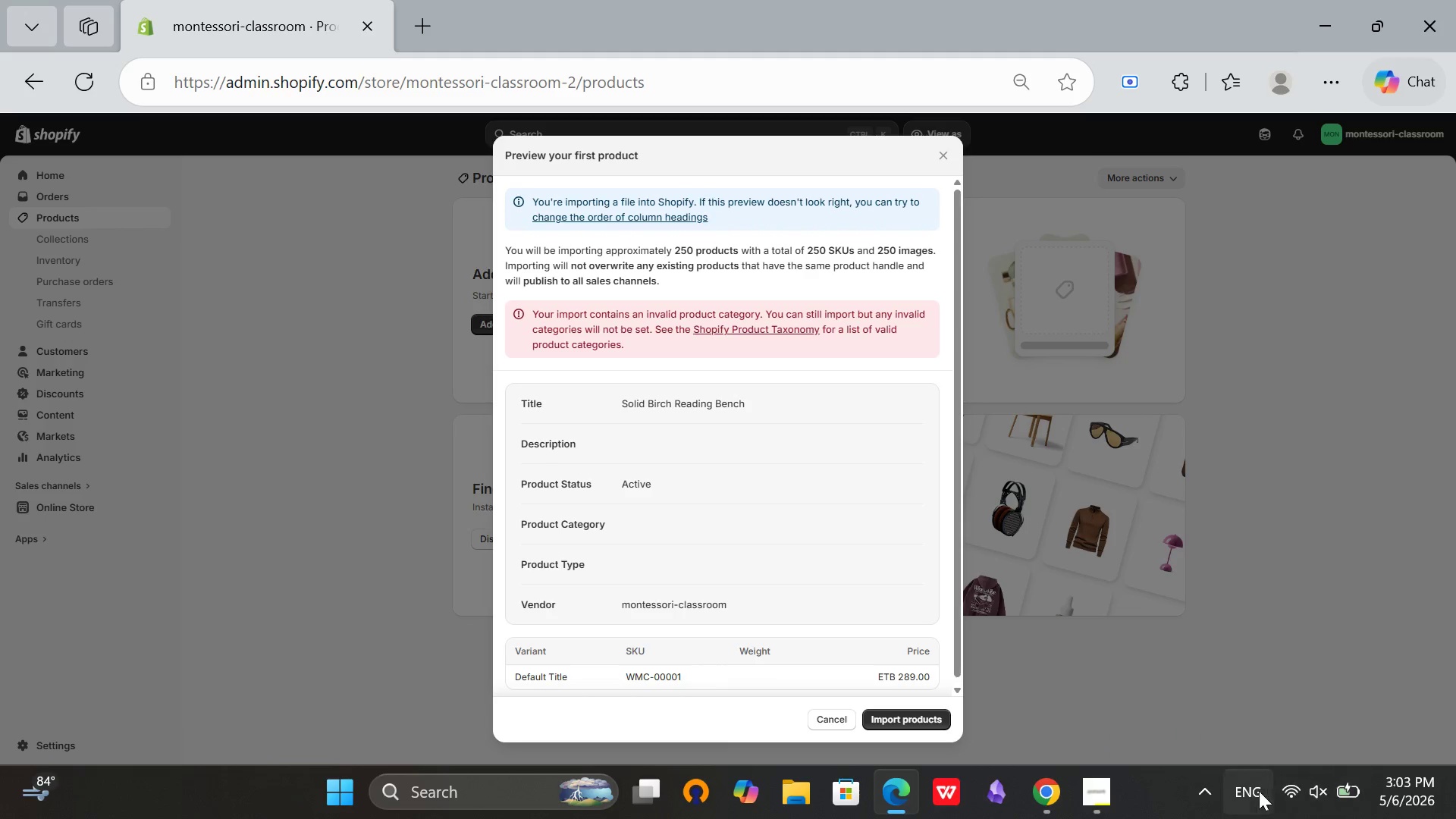 
left_click([1216, 802])
 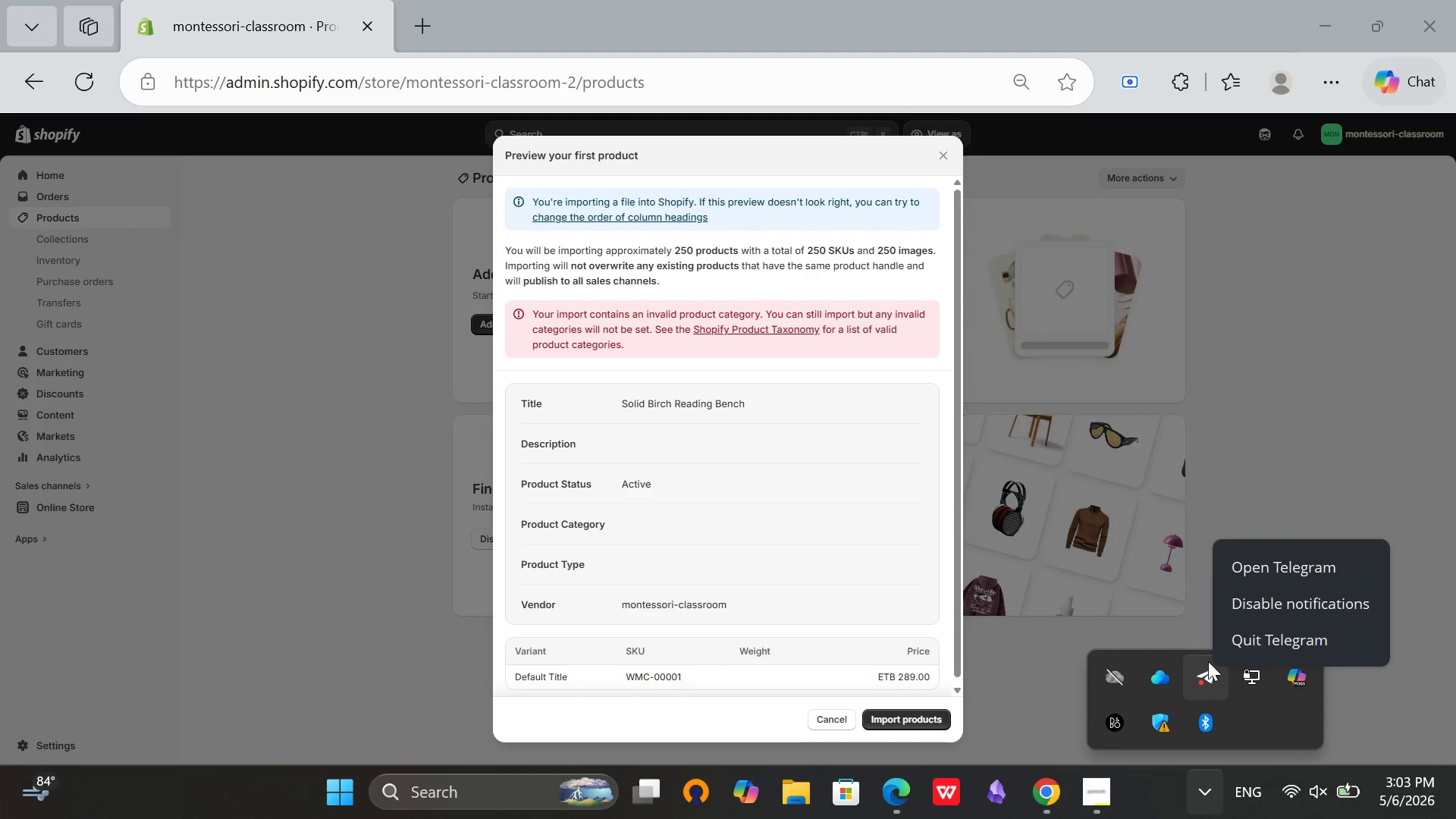 
left_click([1247, 645])
 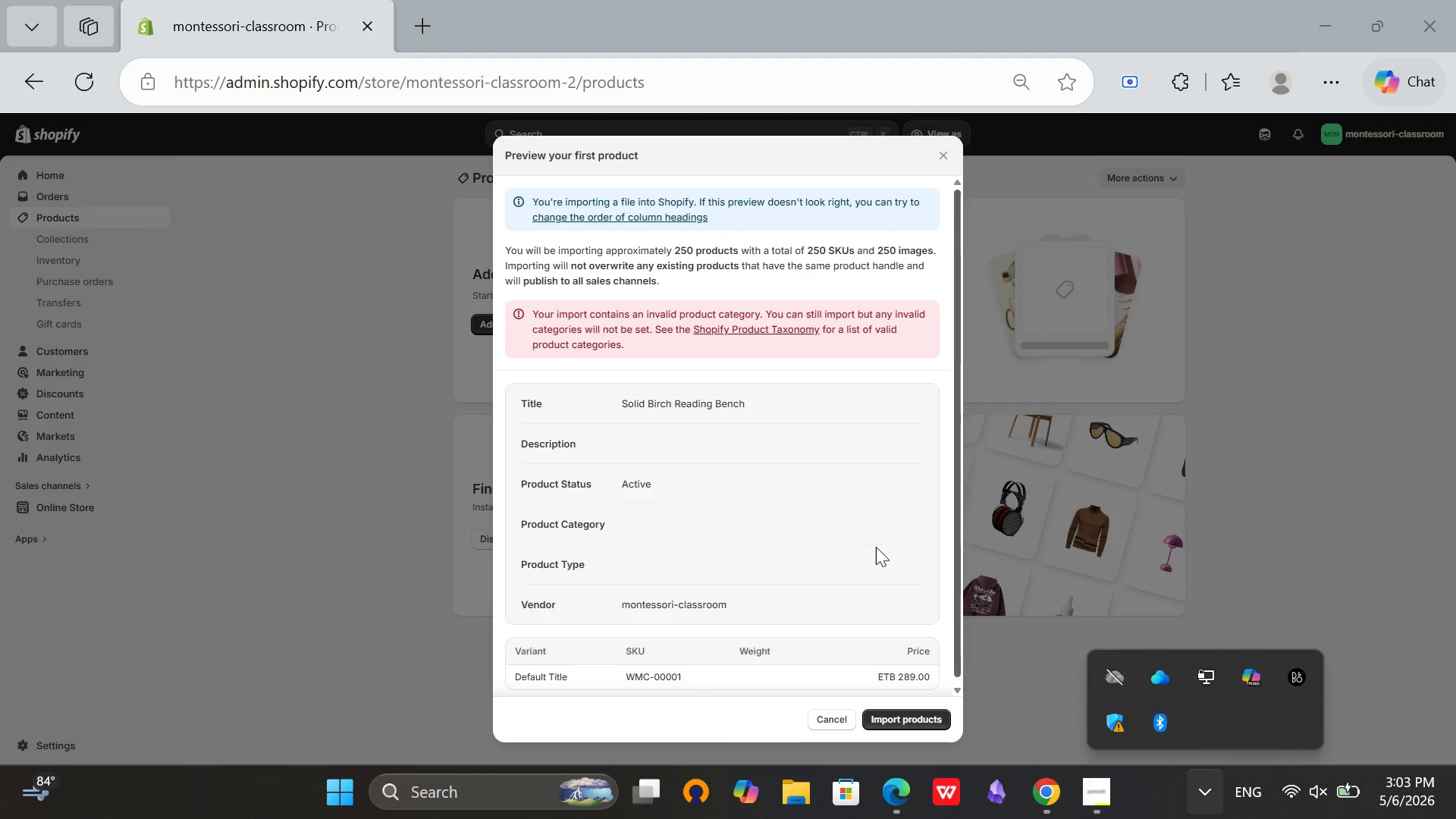 
scroll: coordinate [876, 546], scroll_direction: none, amount: 0.0
 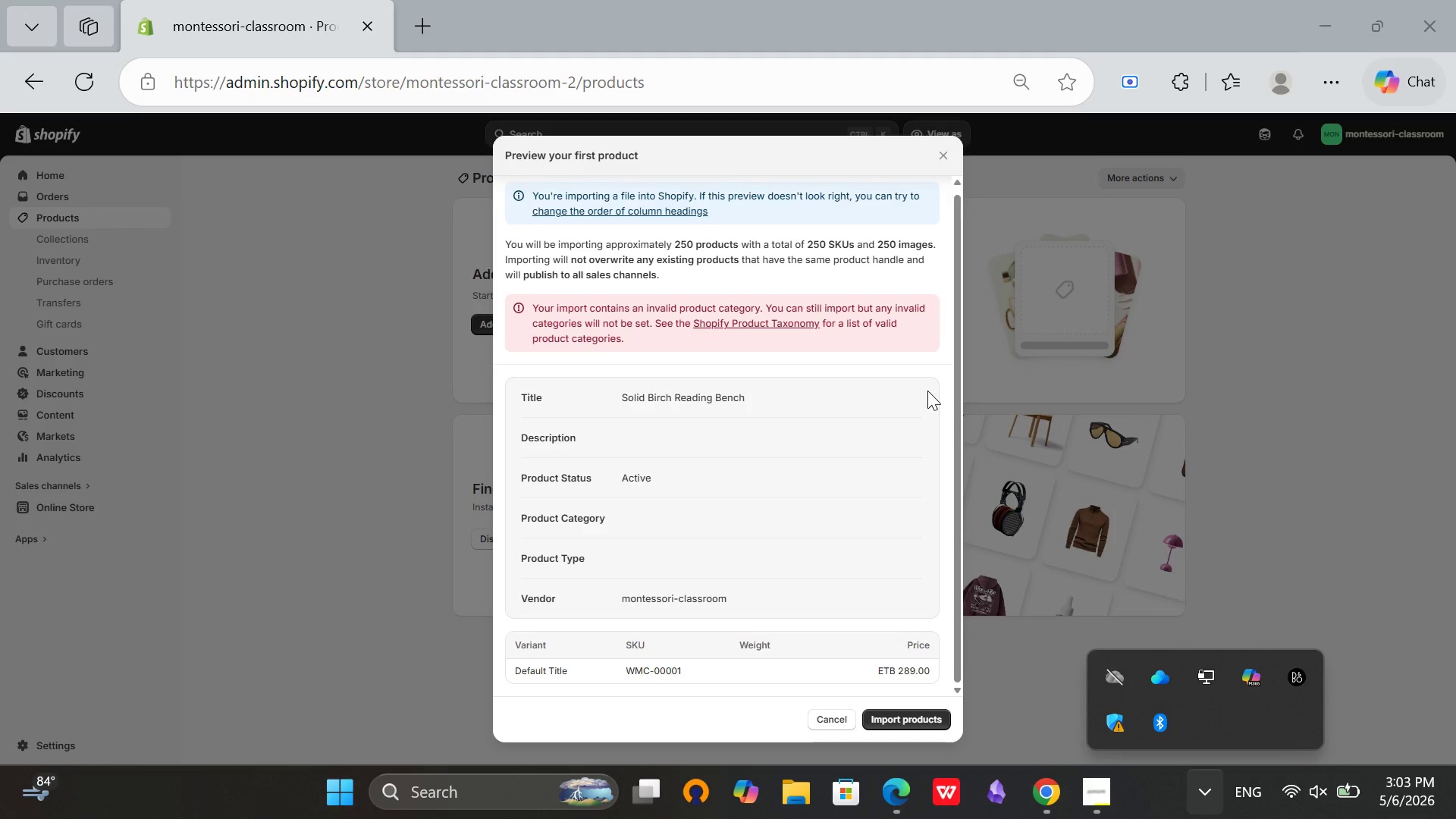 
scroll: coordinate [927, 391], scroll_direction: down, amount: 4.0
 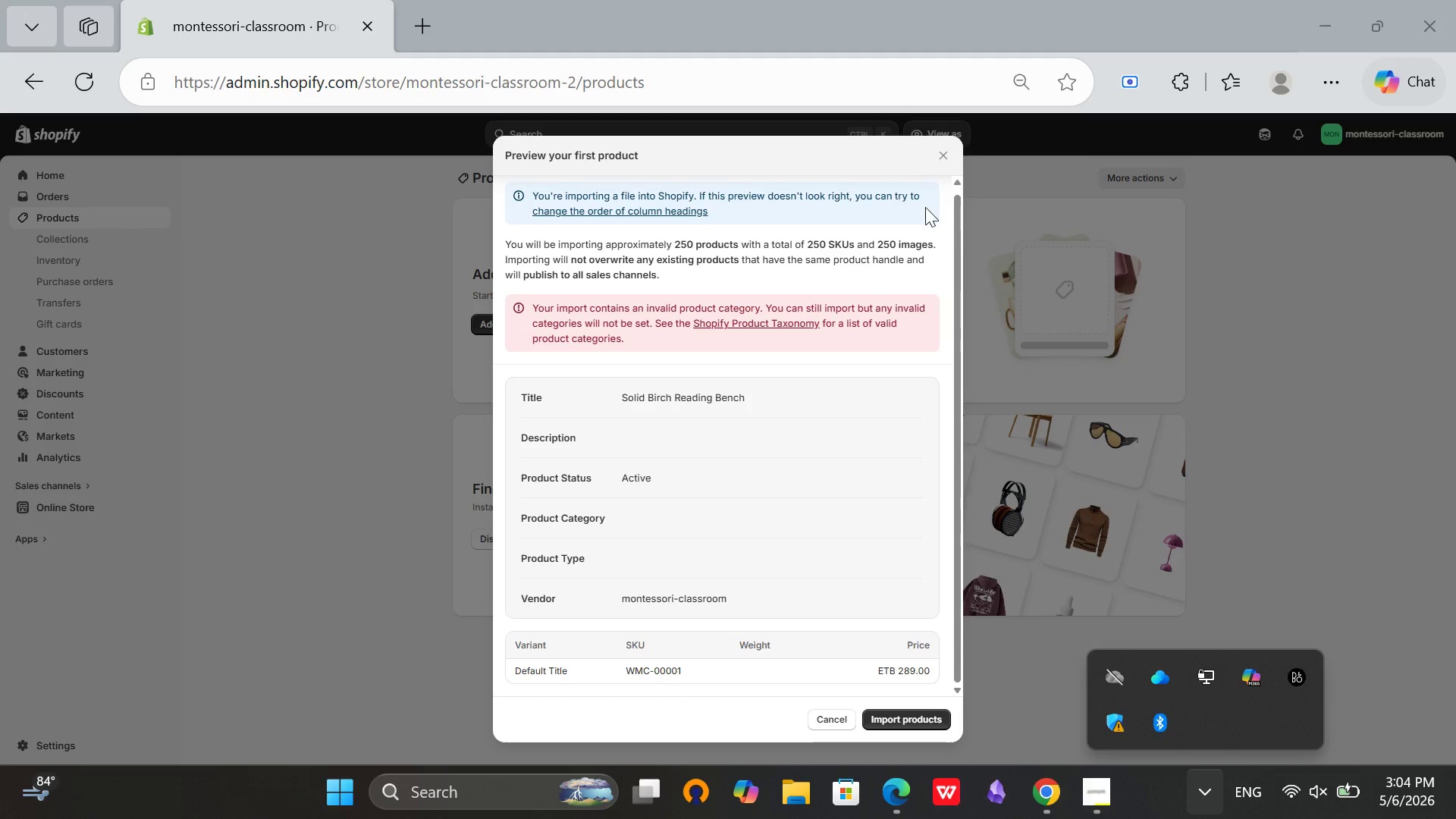 
left_click([943, 163])
 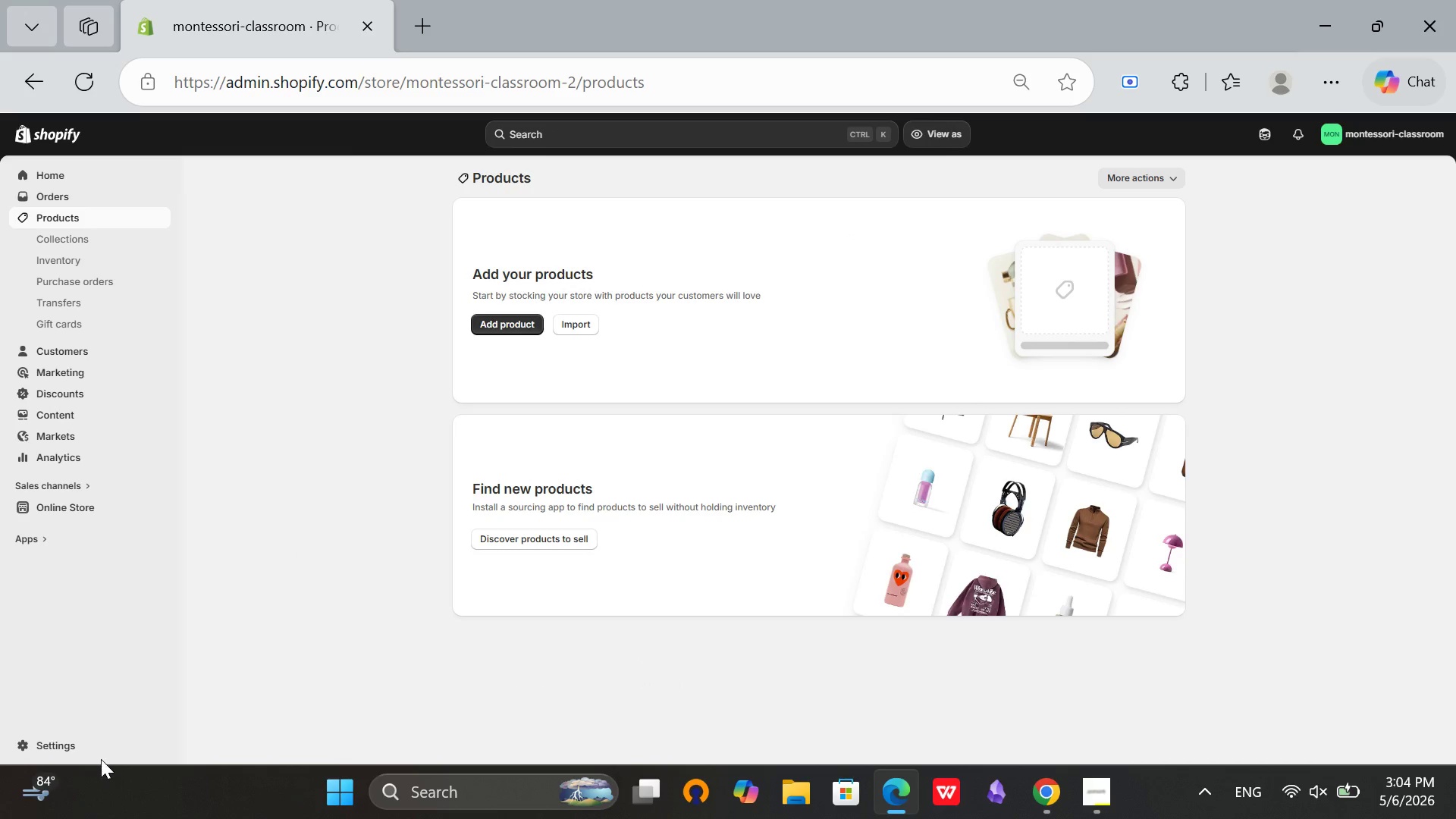 
left_click([96, 745])
 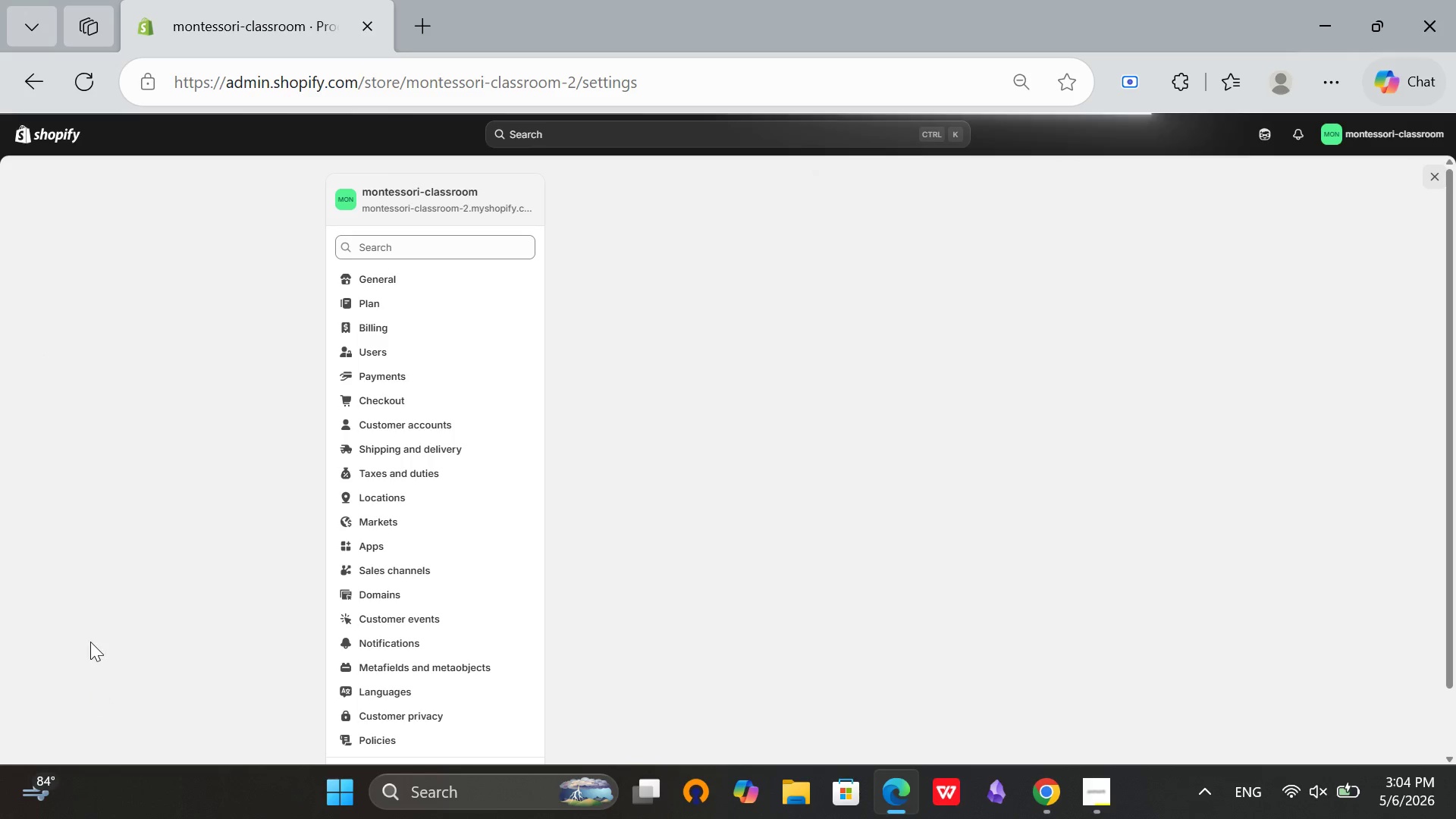 
mouse_move([890, 259])
 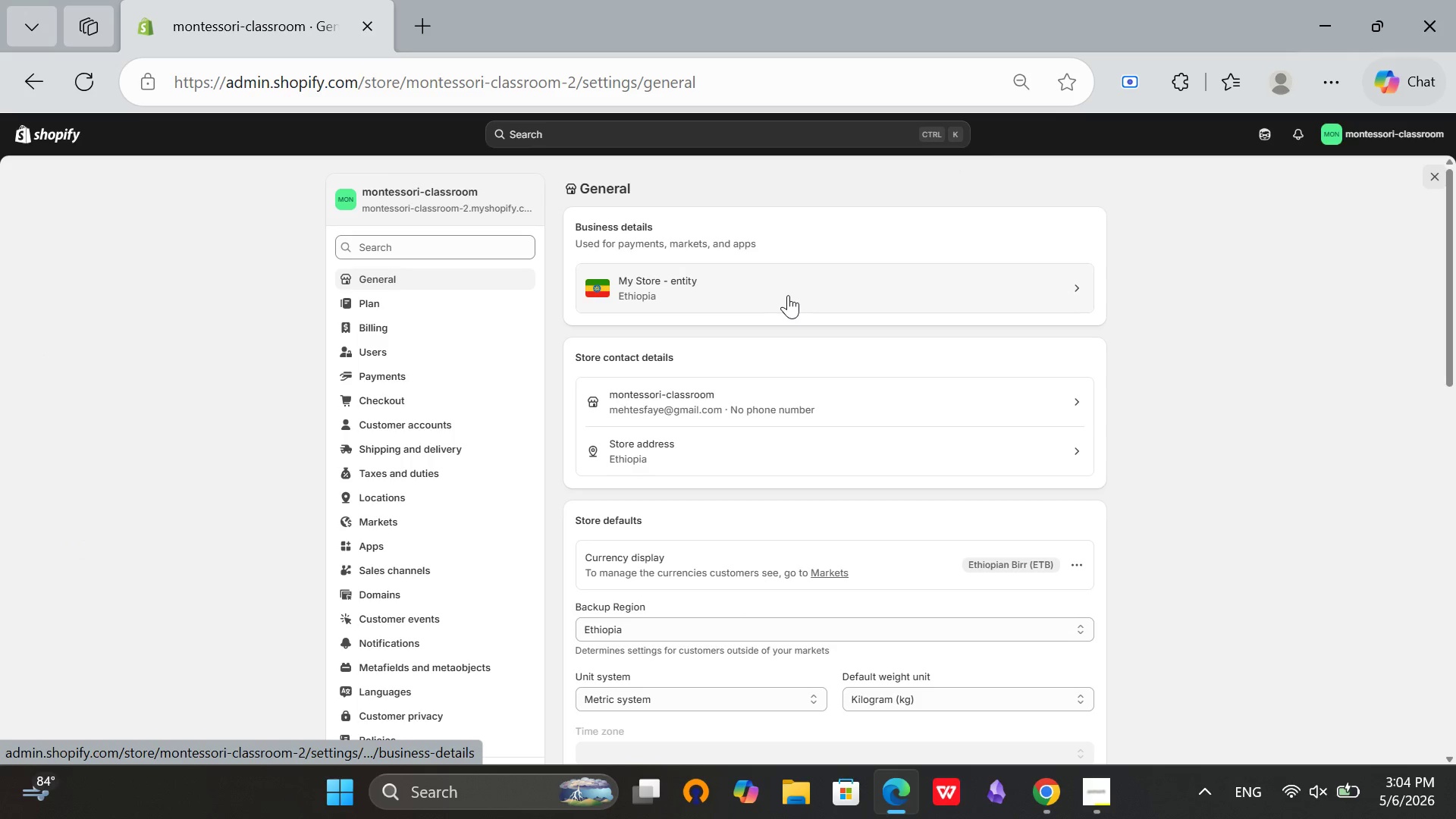 
left_click([789, 296])
 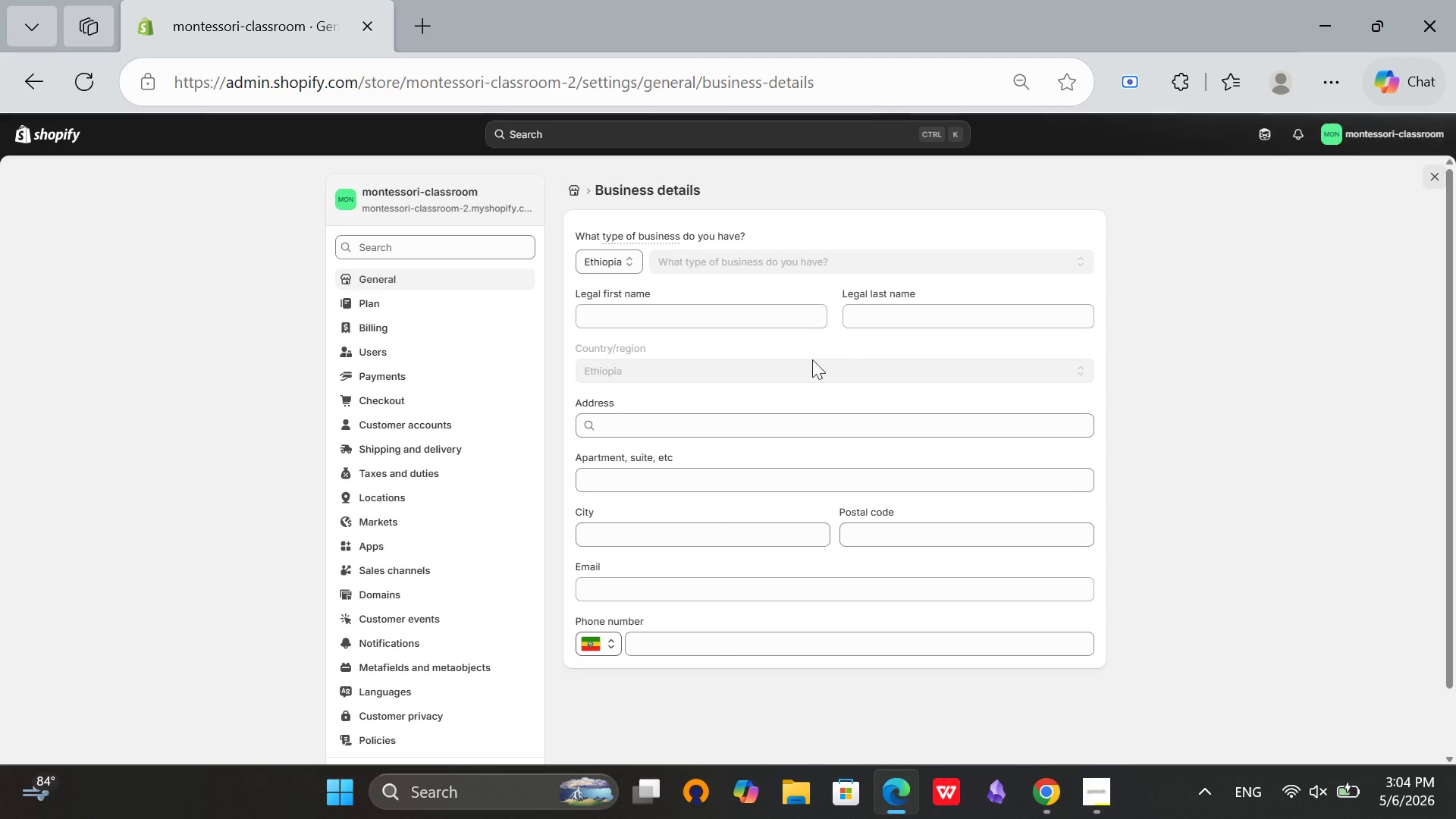 
left_click([595, 267])
 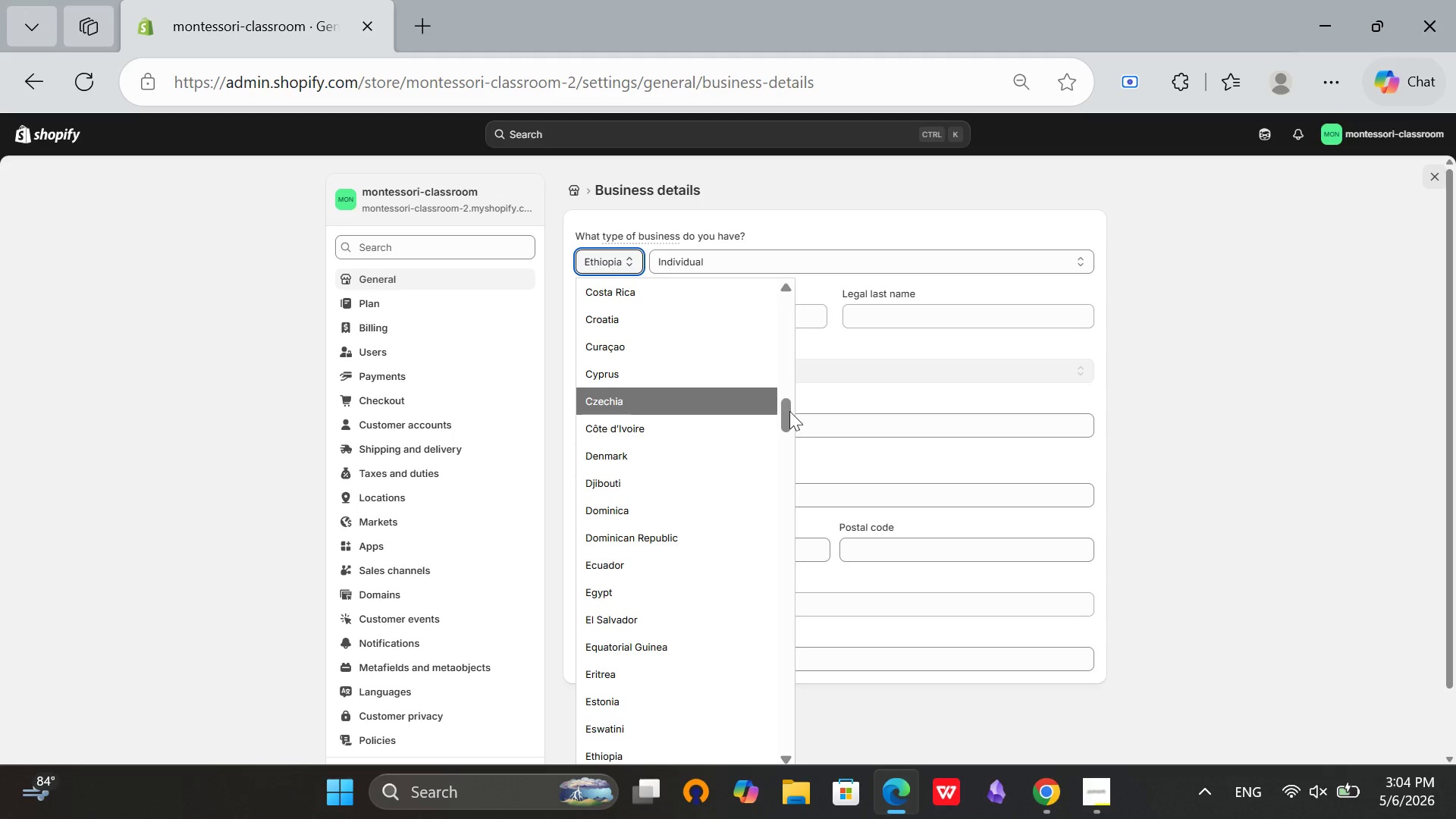 
left_click_drag(start_coordinate=[789, 416], to_coordinate=[807, 792])
 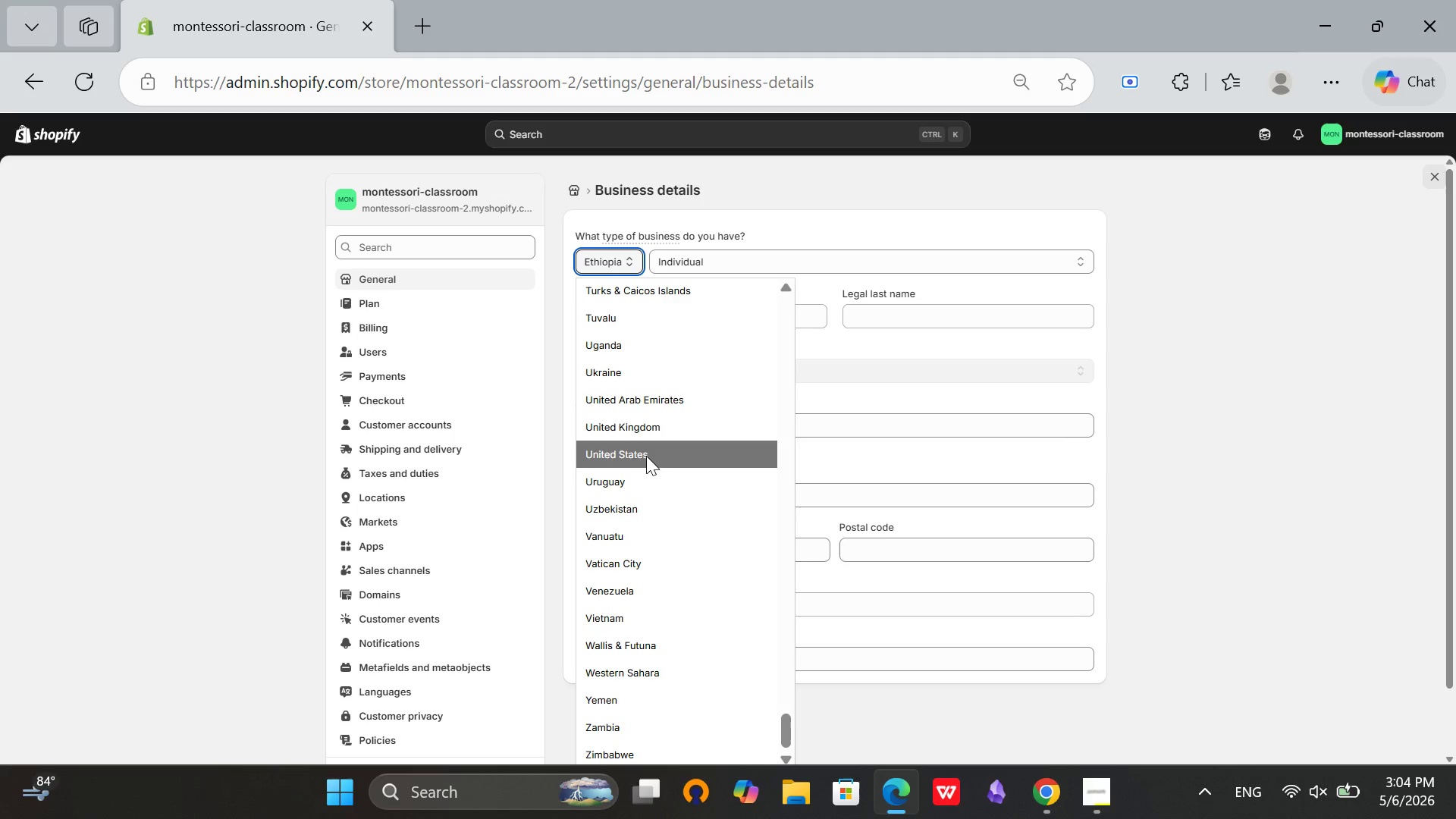 
left_click([647, 454])
 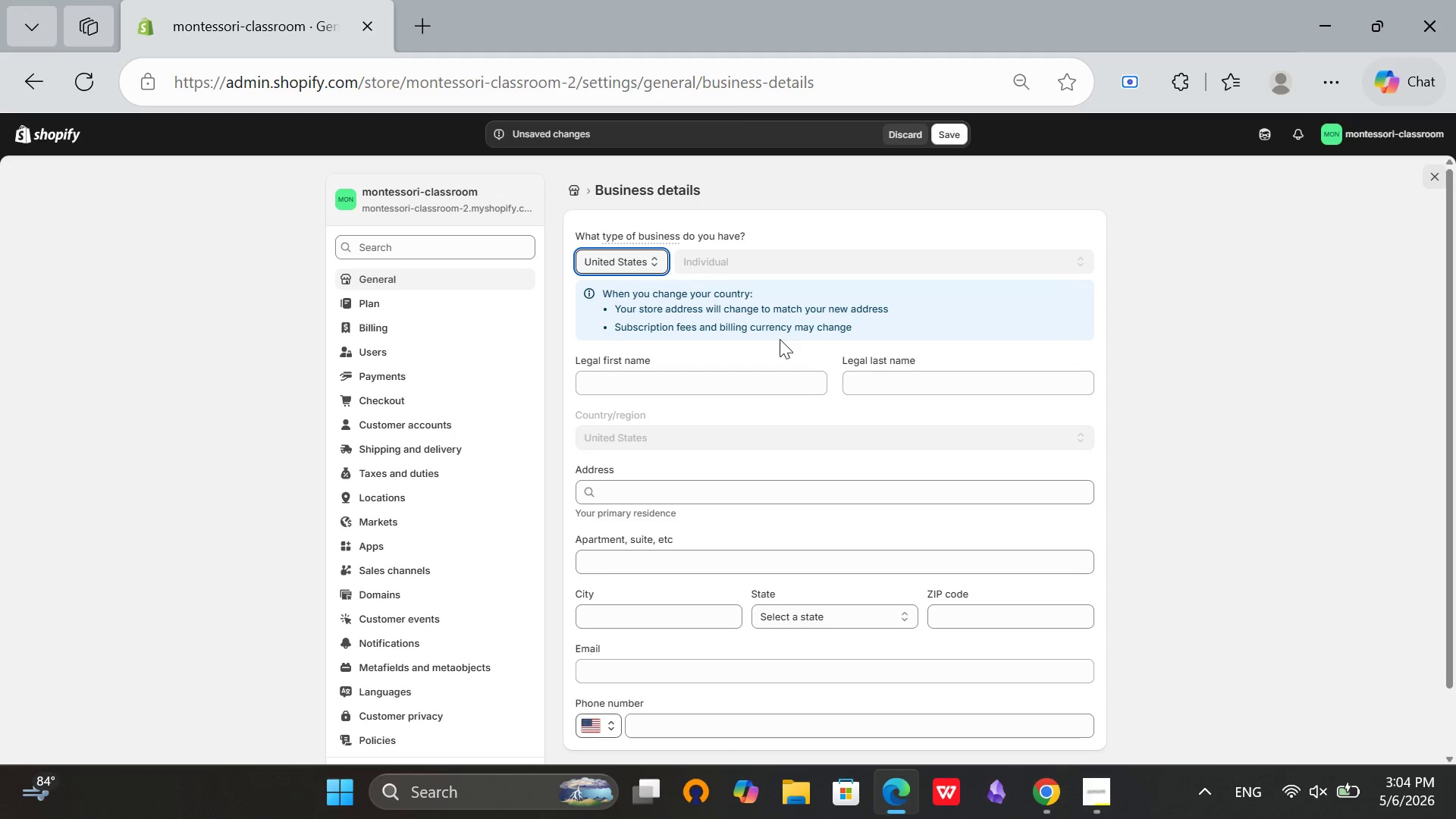 
scroll: coordinate [780, 339], scroll_direction: down, amount: 1.0
 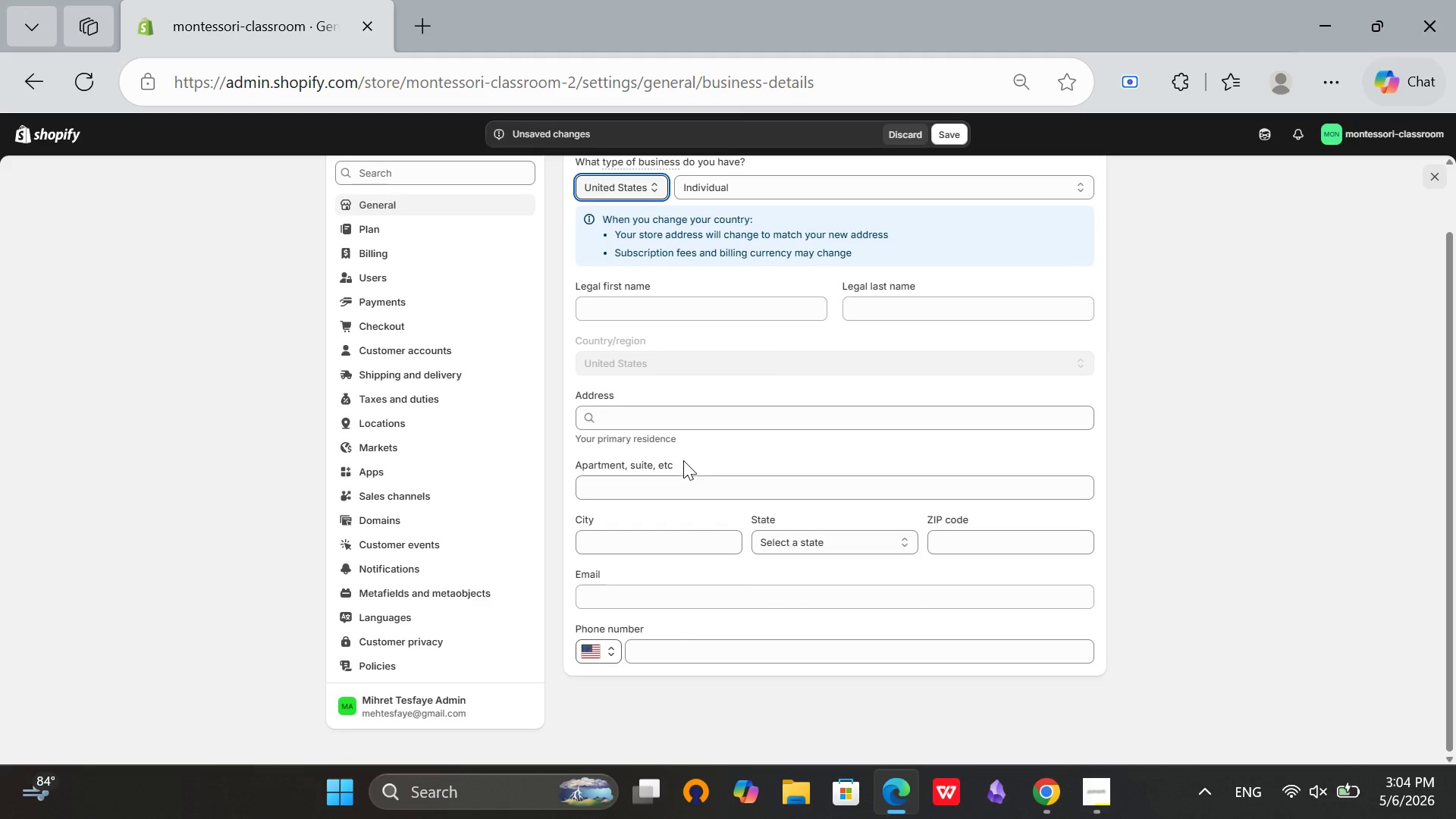 
left_click([746, 420])
 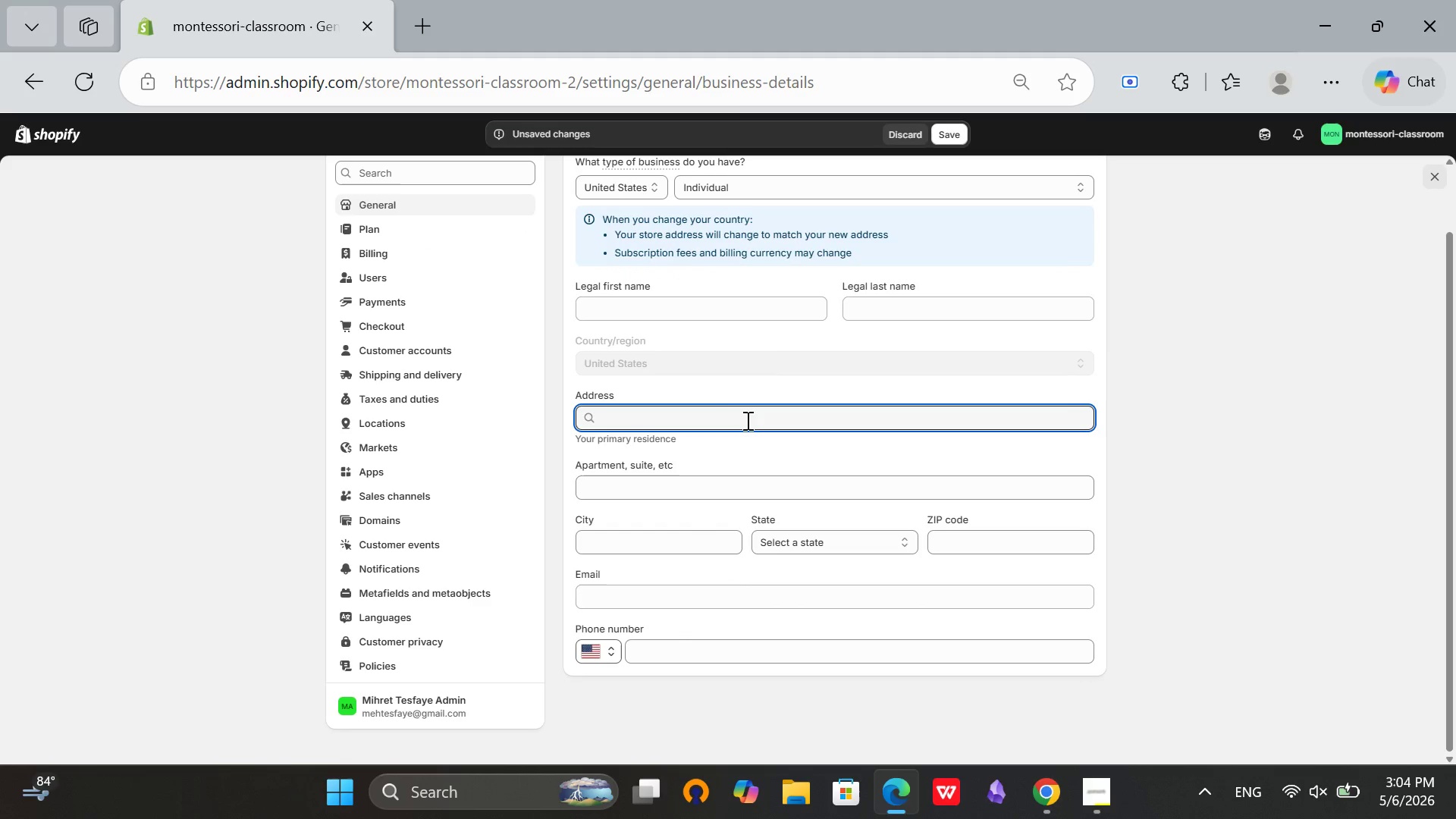 
type(123 bev)
 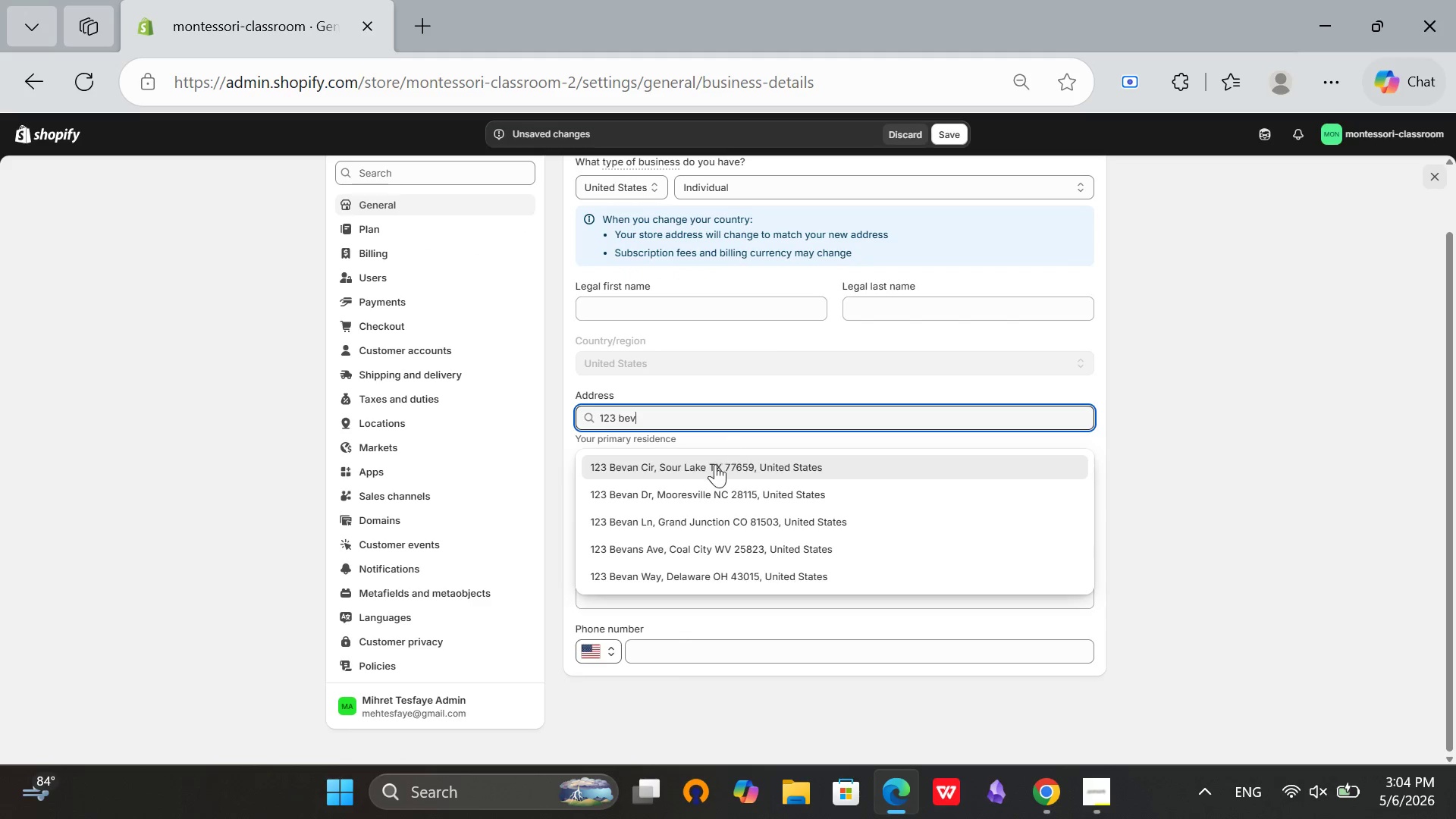 
left_click([712, 468])
 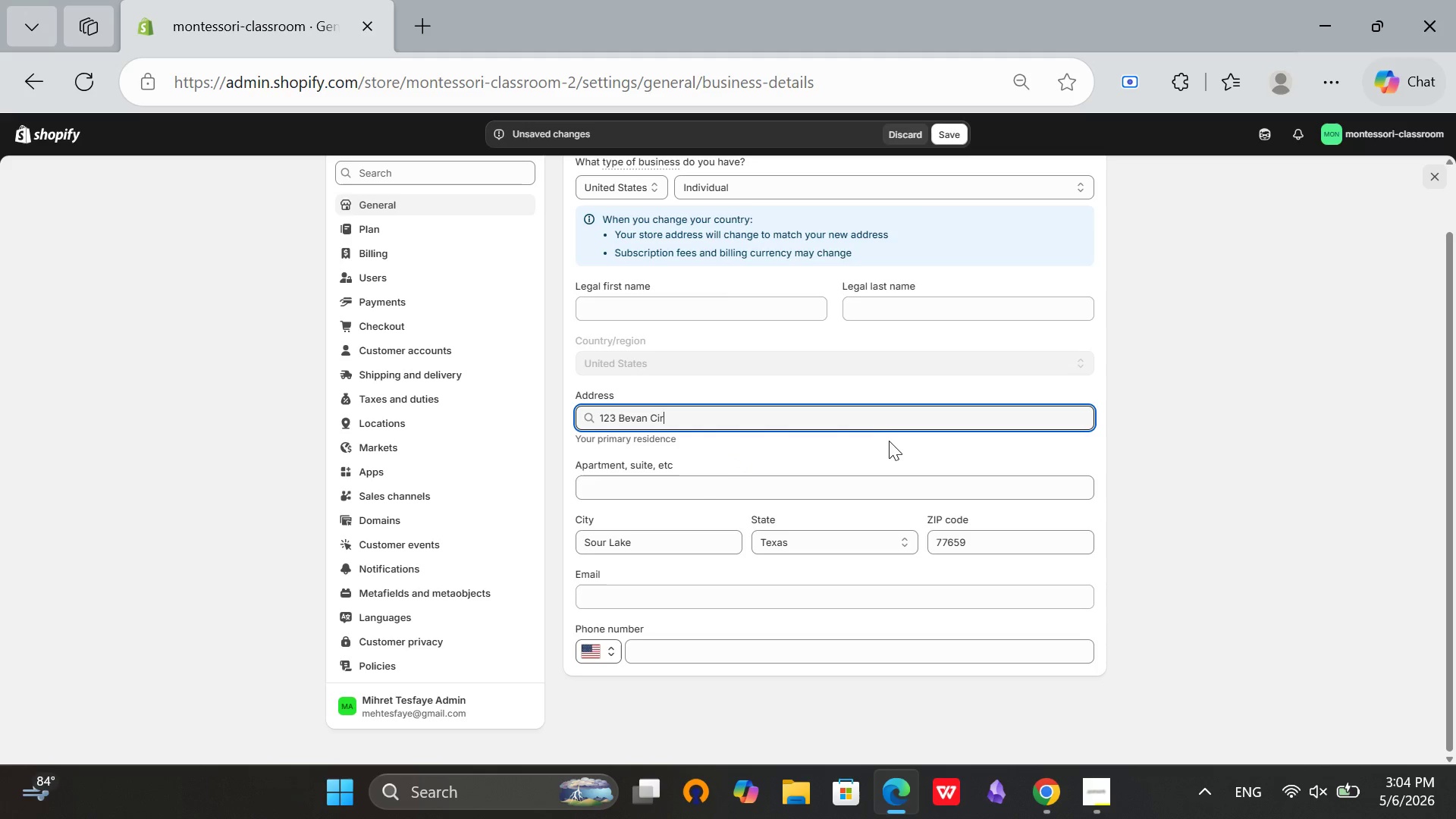 
scroll: coordinate [894, 444], scroll_direction: up, amount: 4.0
 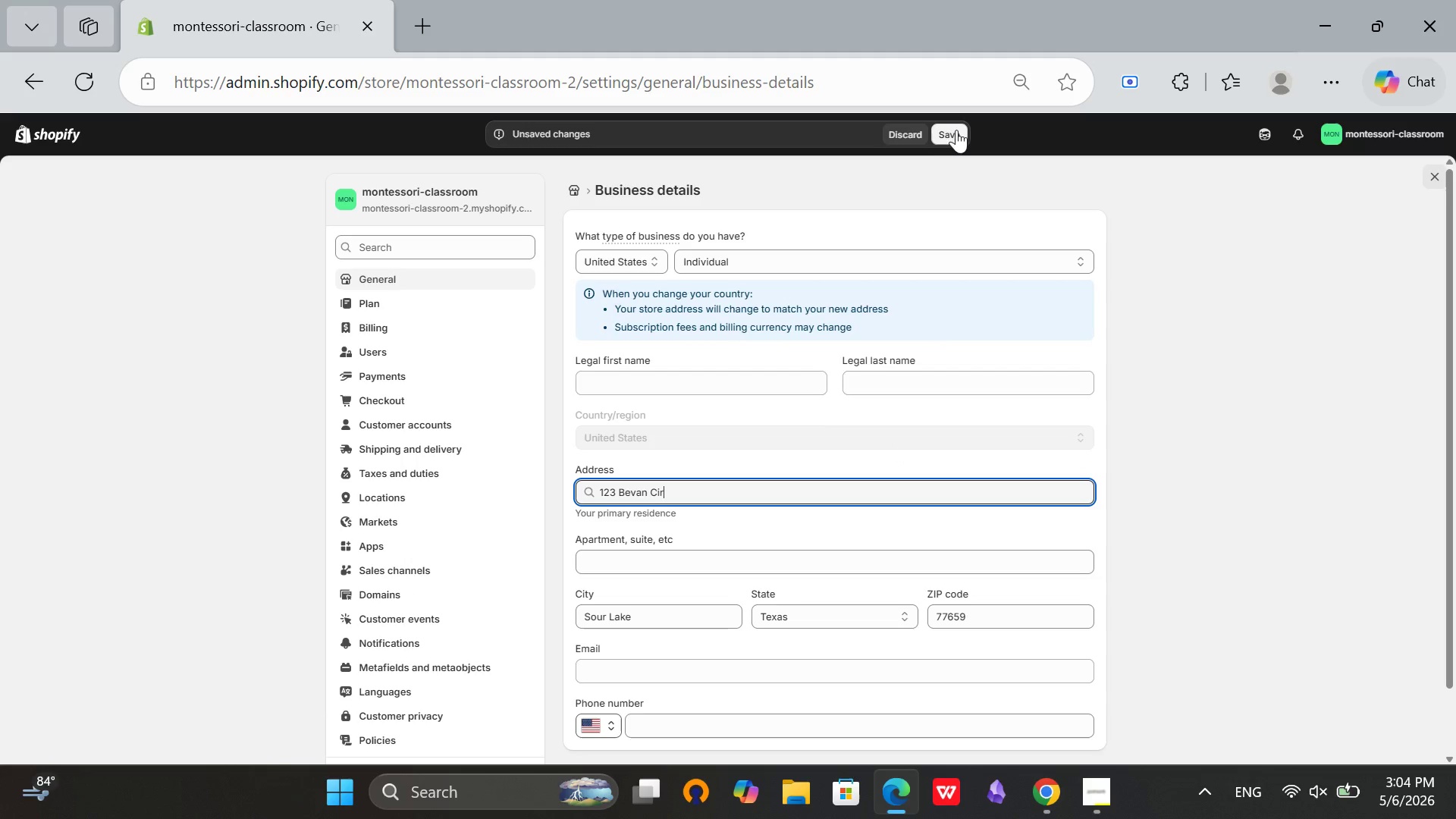 
left_click([961, 127])
 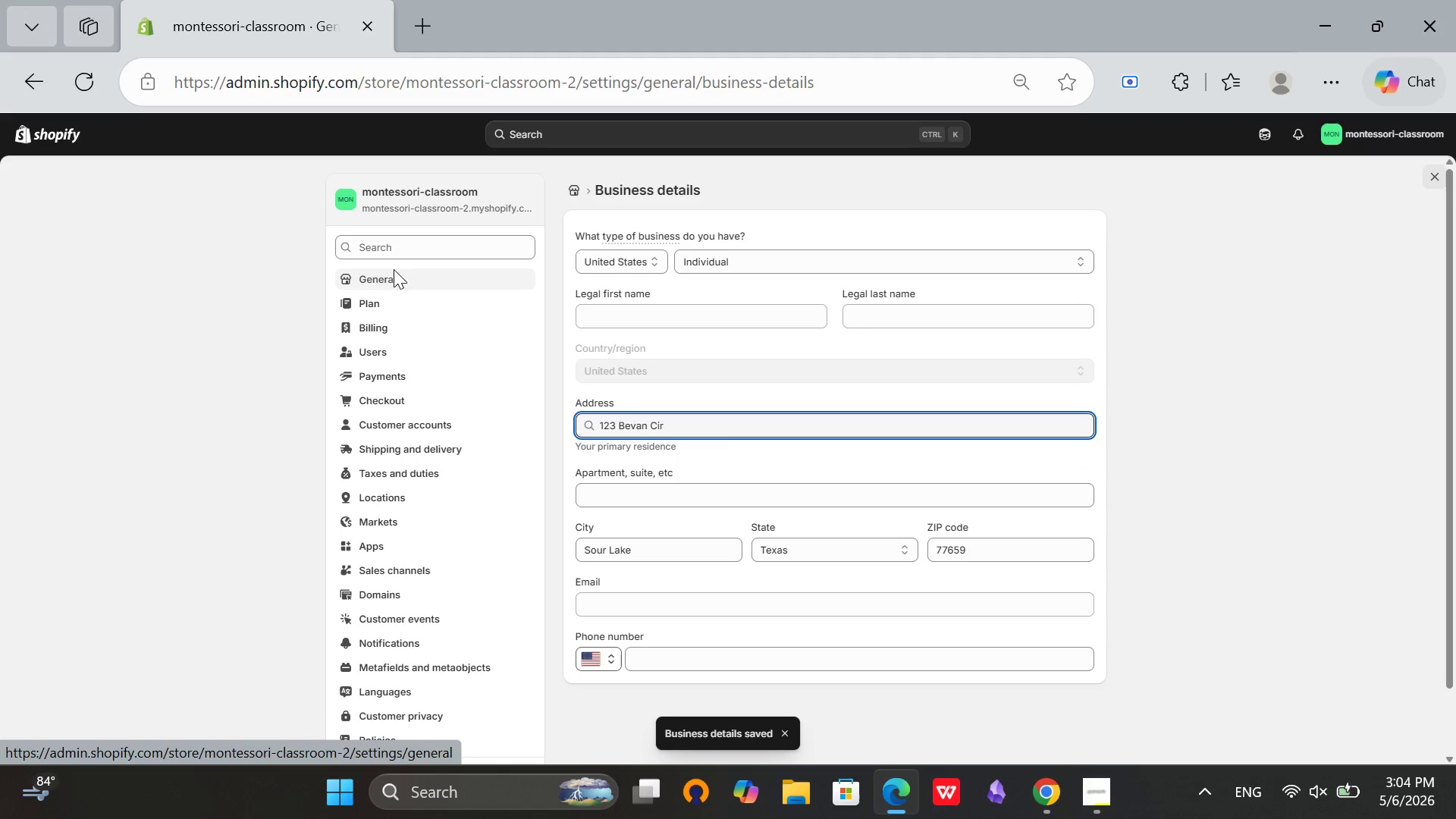 
wait(6.8)
 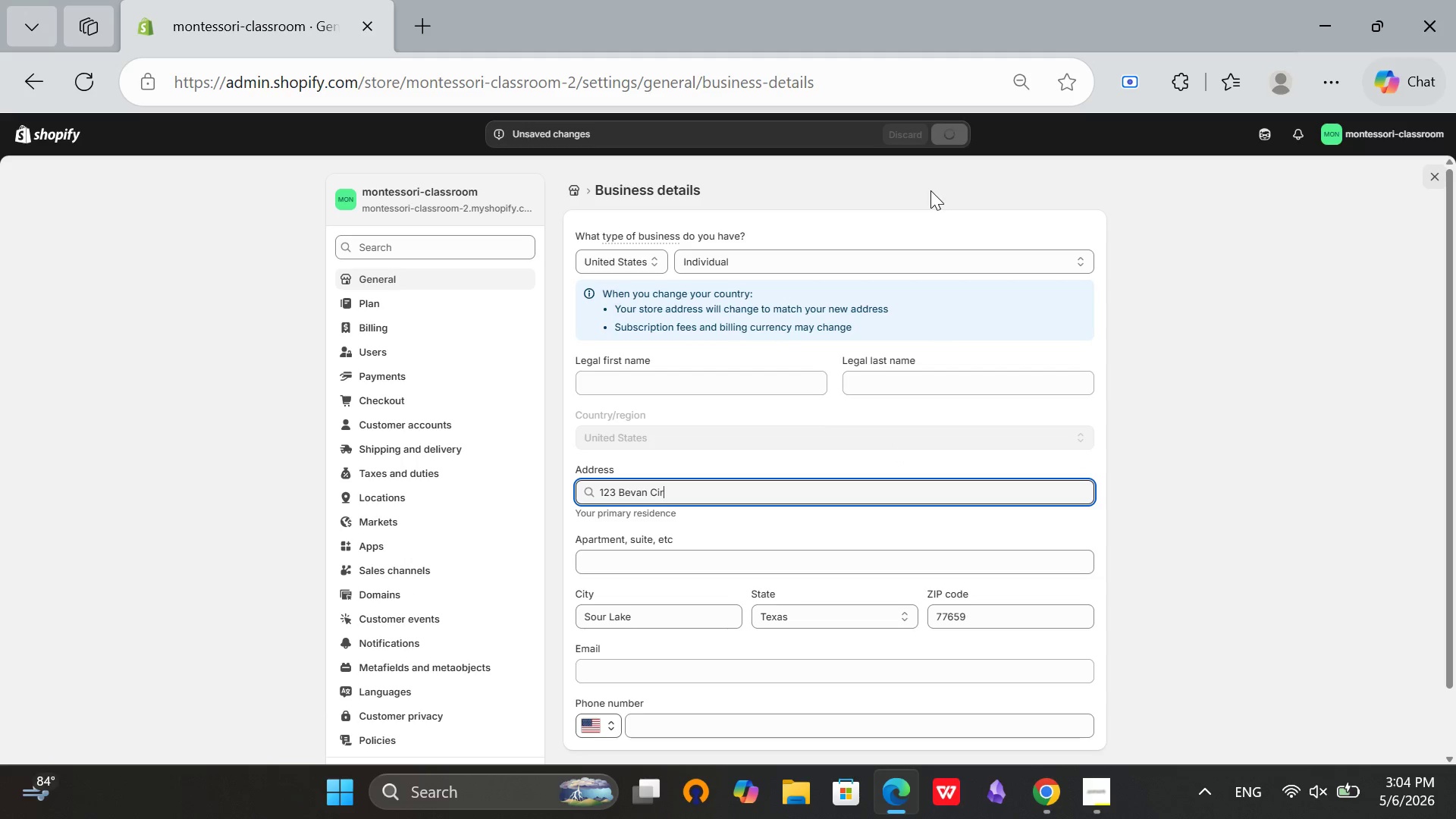 
left_click([392, 522])
 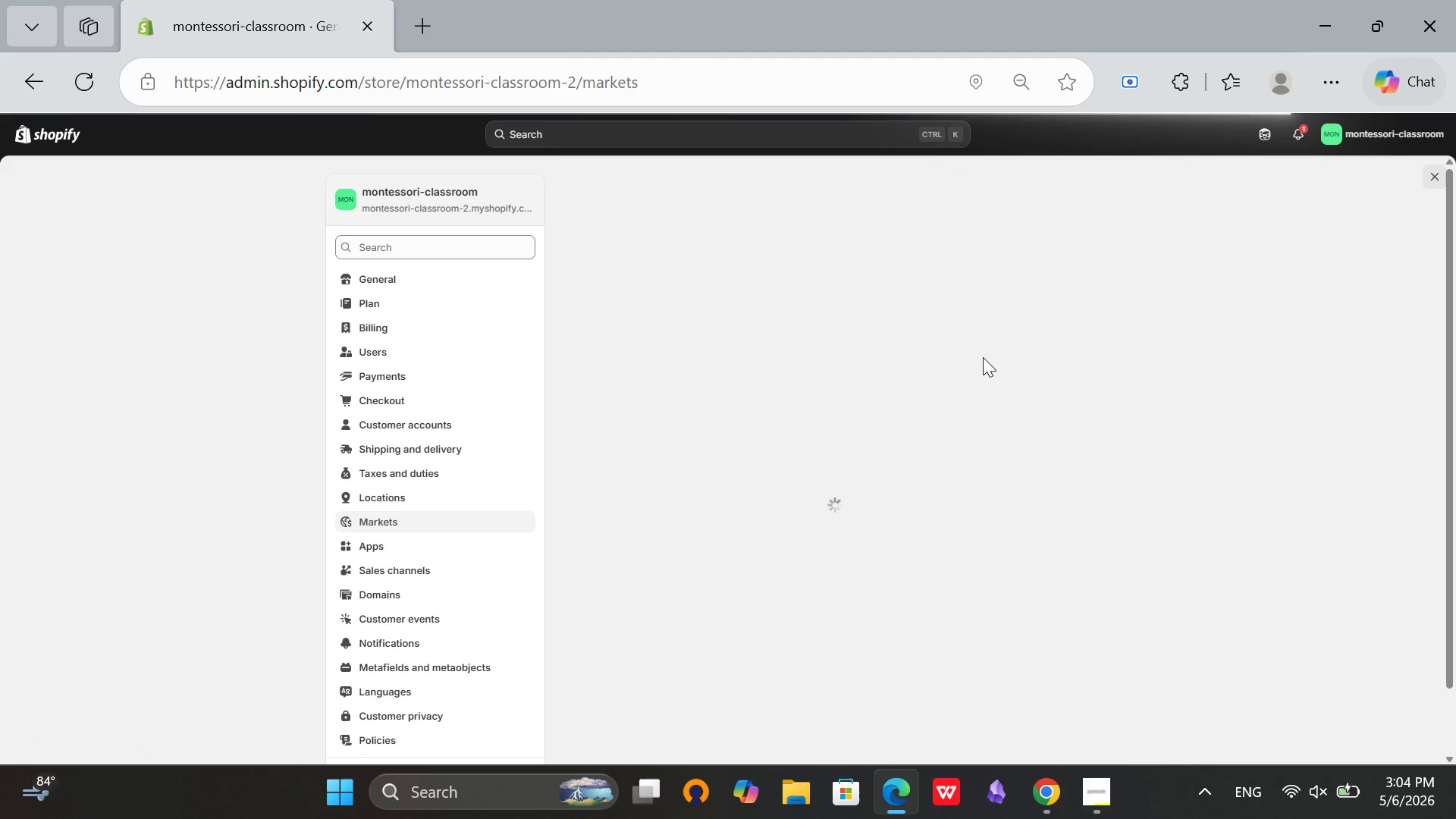 
wait(6.0)
 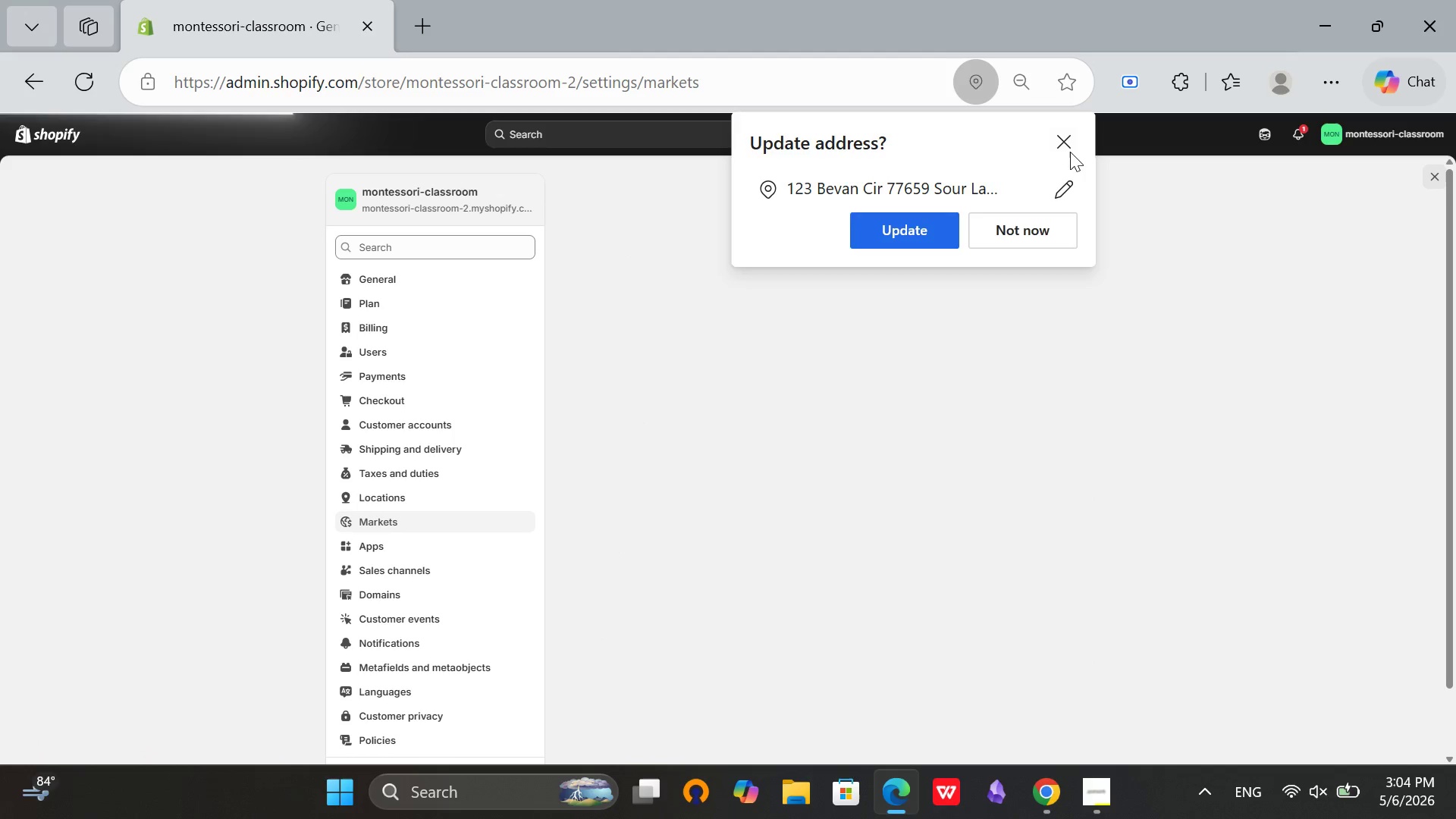 
left_click([696, 274])
 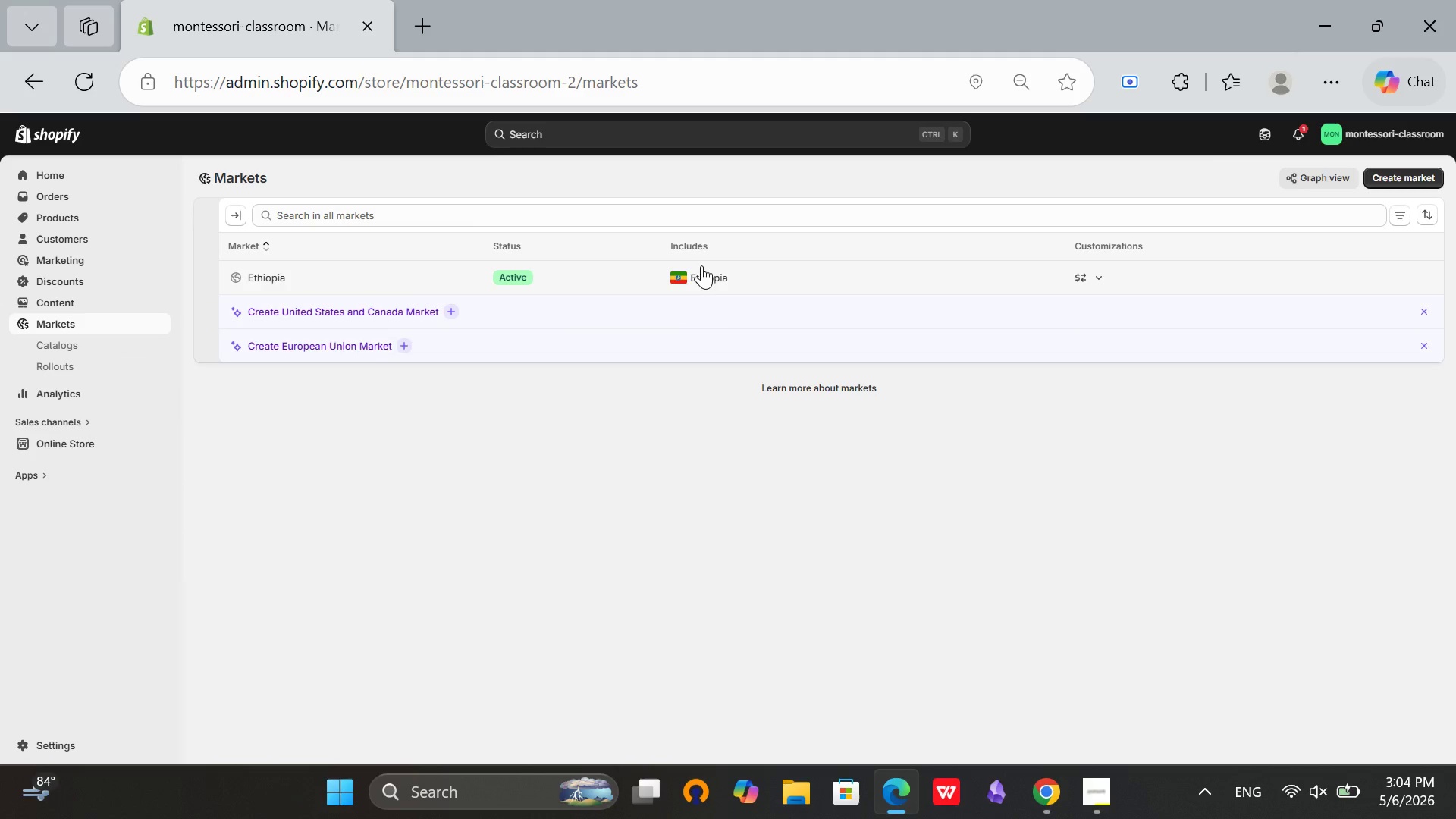 
mouse_move([717, 274])
 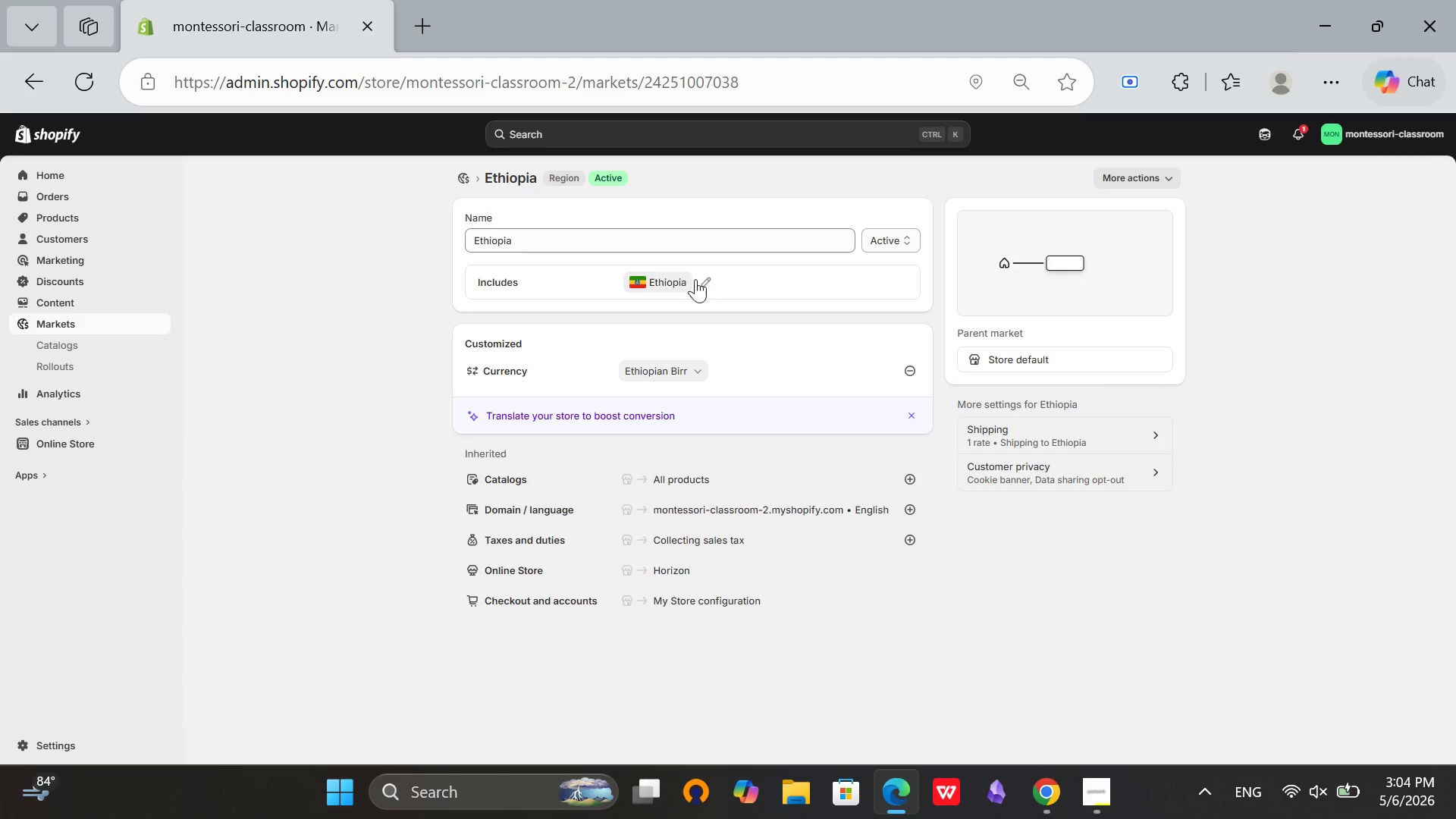 
left_click([705, 276])
 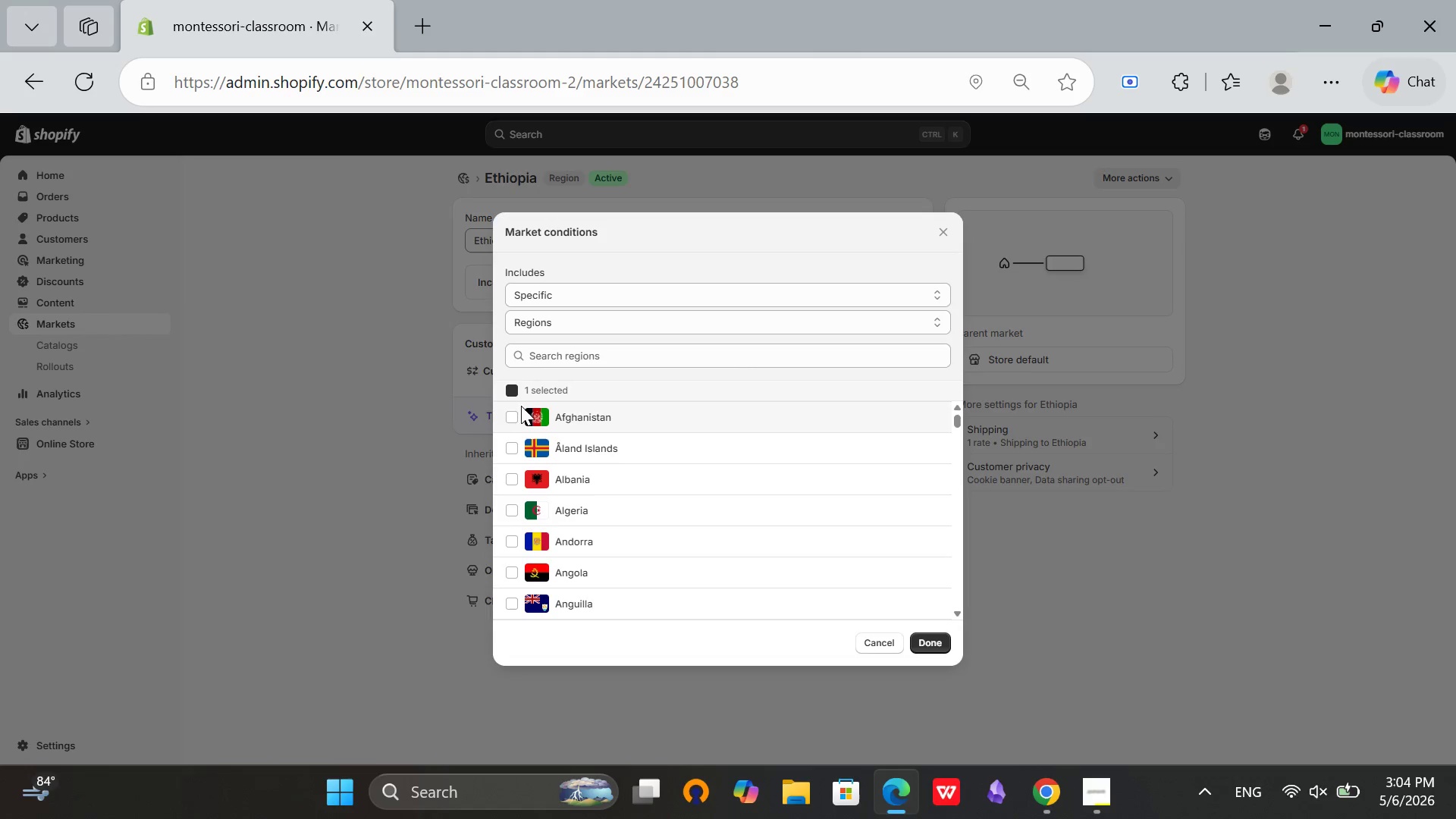 
left_click([513, 397])
 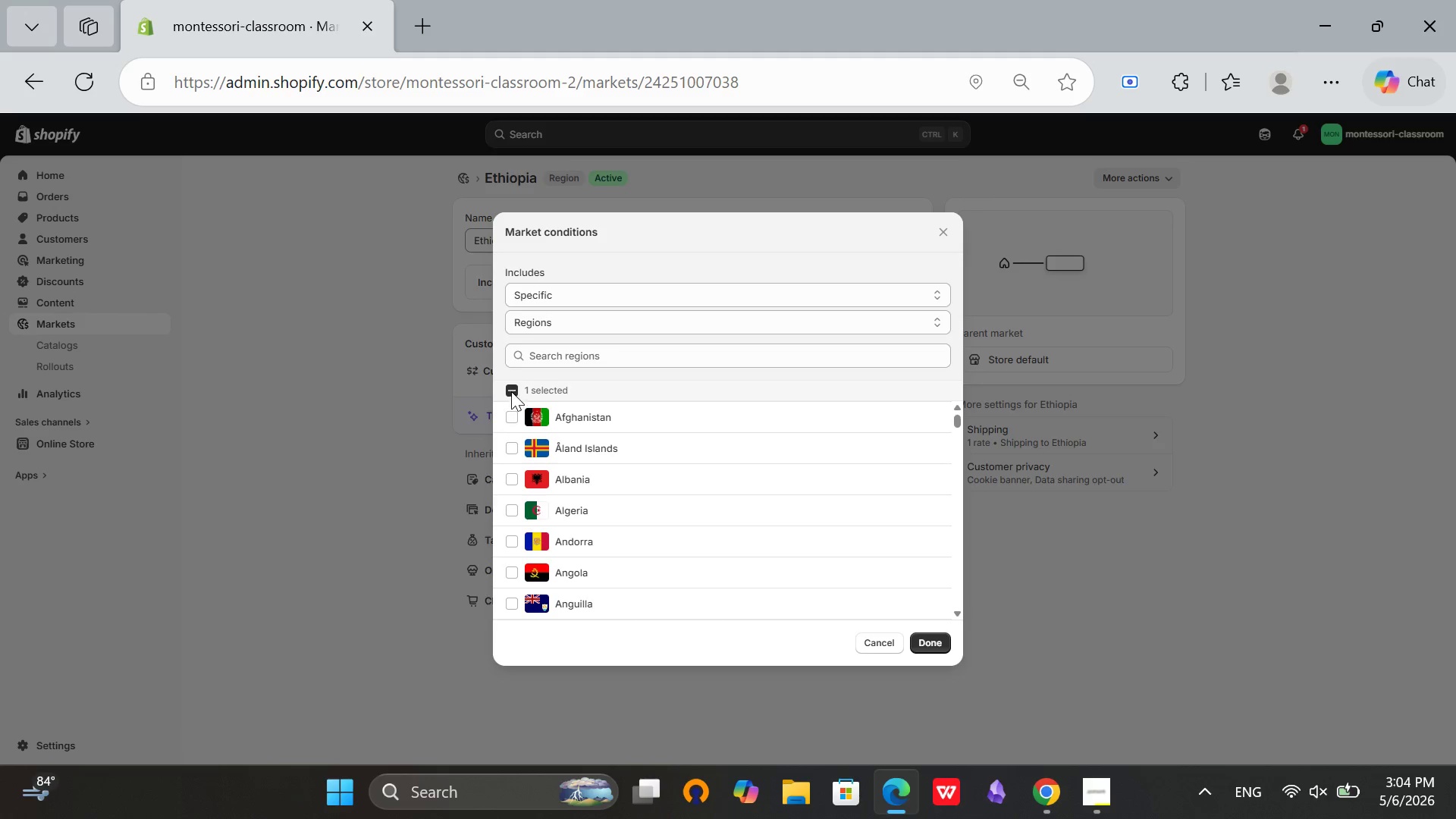 
left_click([511, 391])
 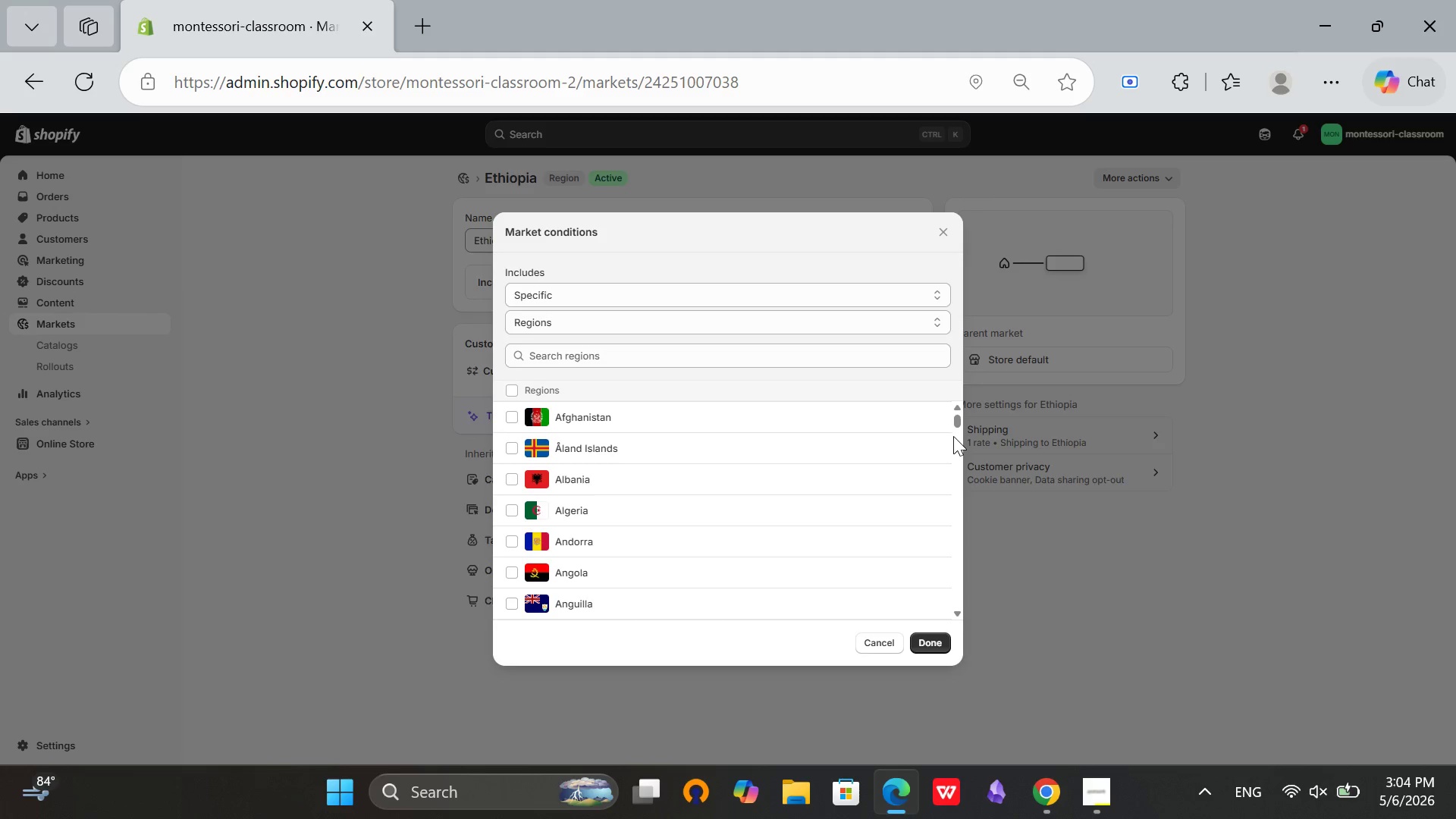 
left_click_drag(start_coordinate=[956, 424], to_coordinate=[960, 641])
 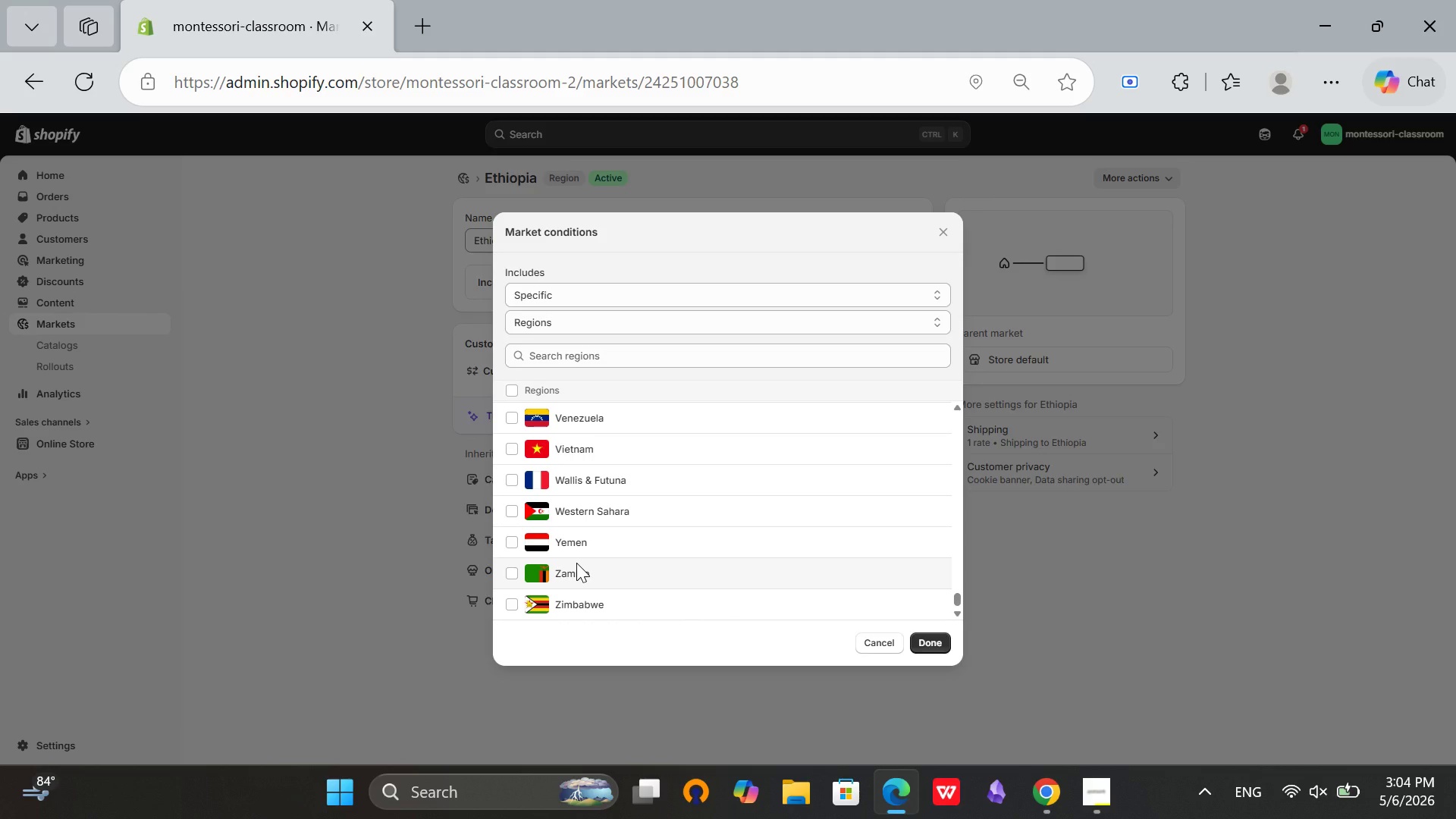 
scroll: coordinate [572, 549], scroll_direction: up, amount: 2.0
 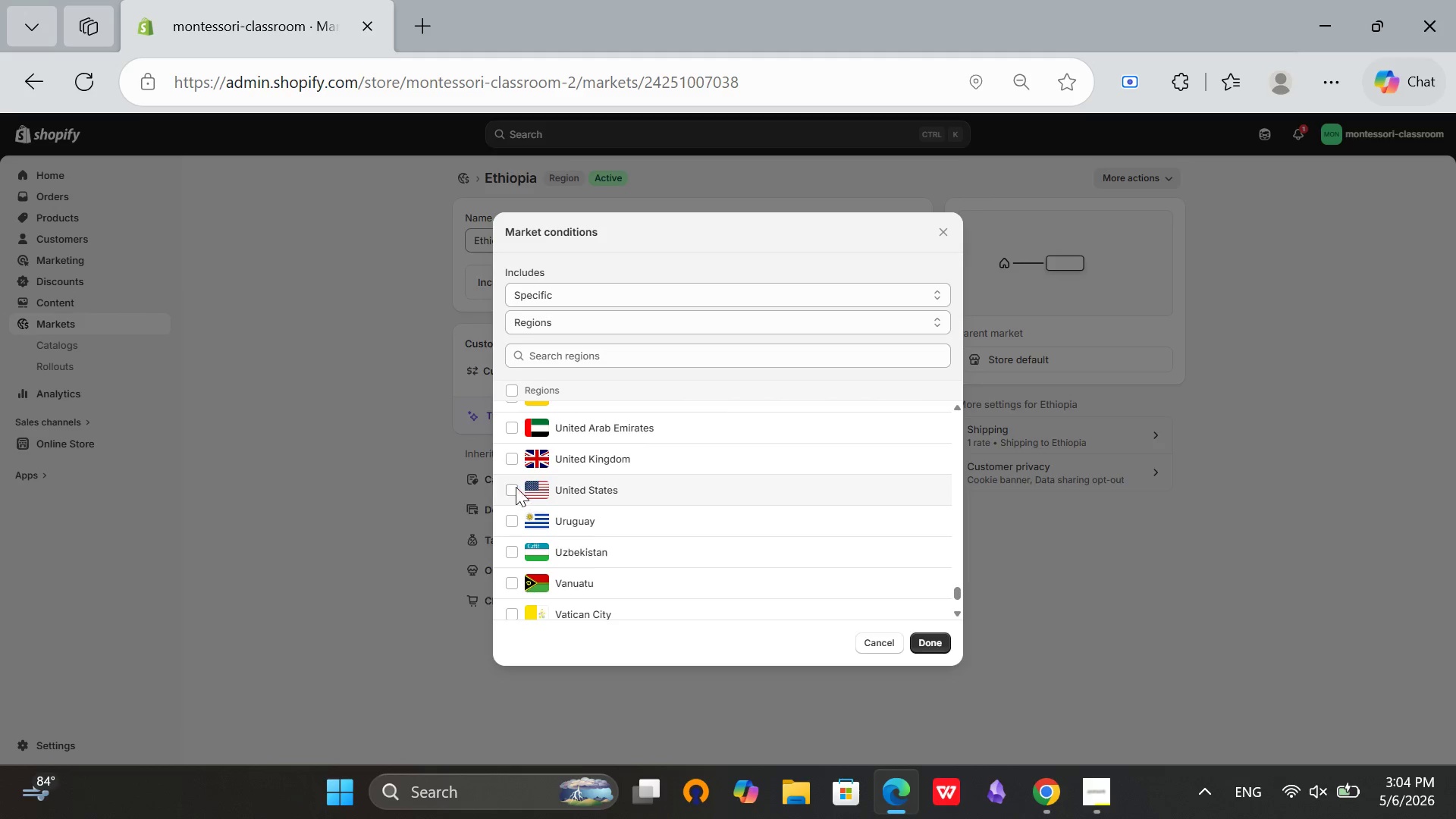 
left_click([513, 486])
 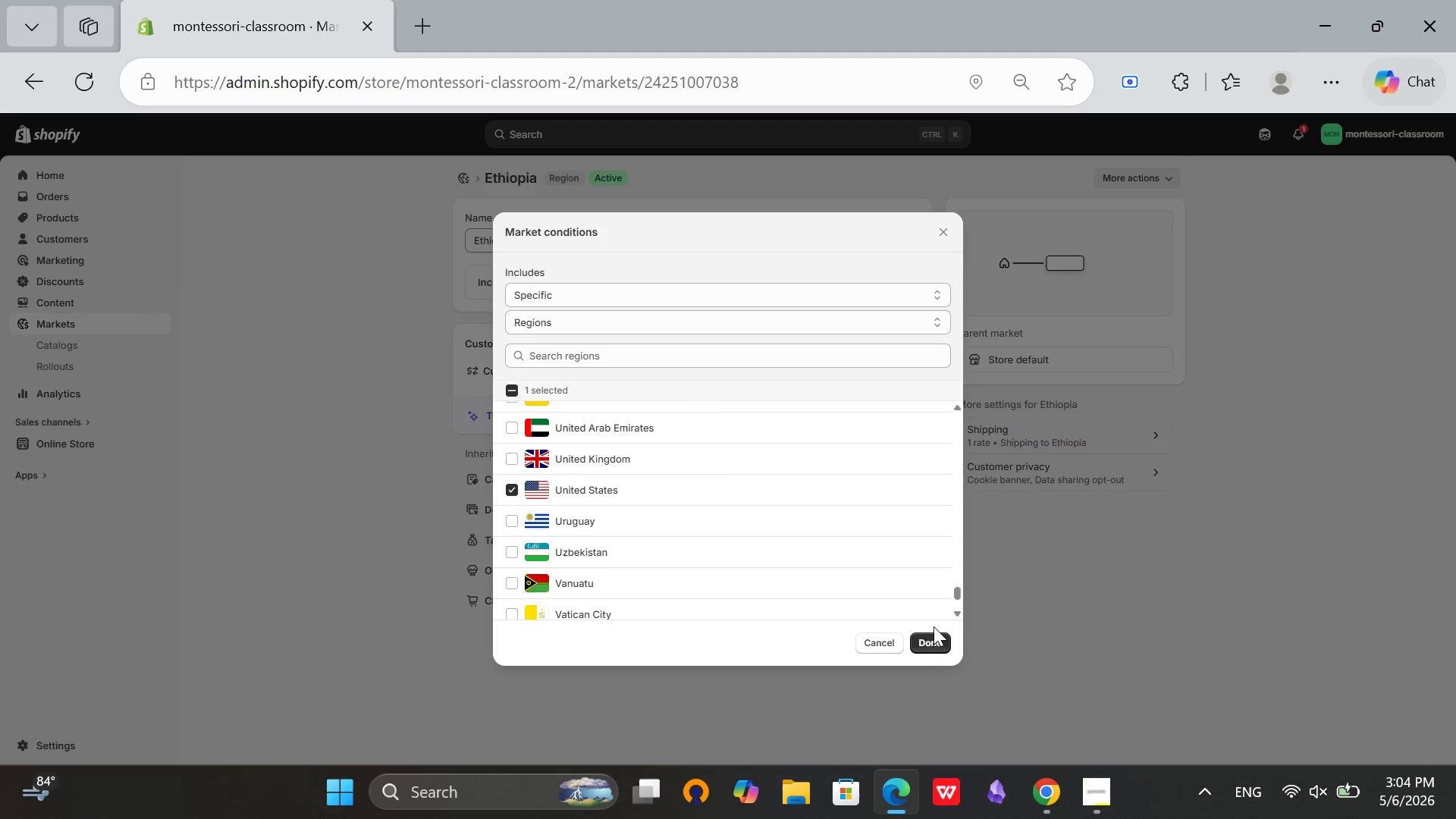 
left_click([924, 639])
 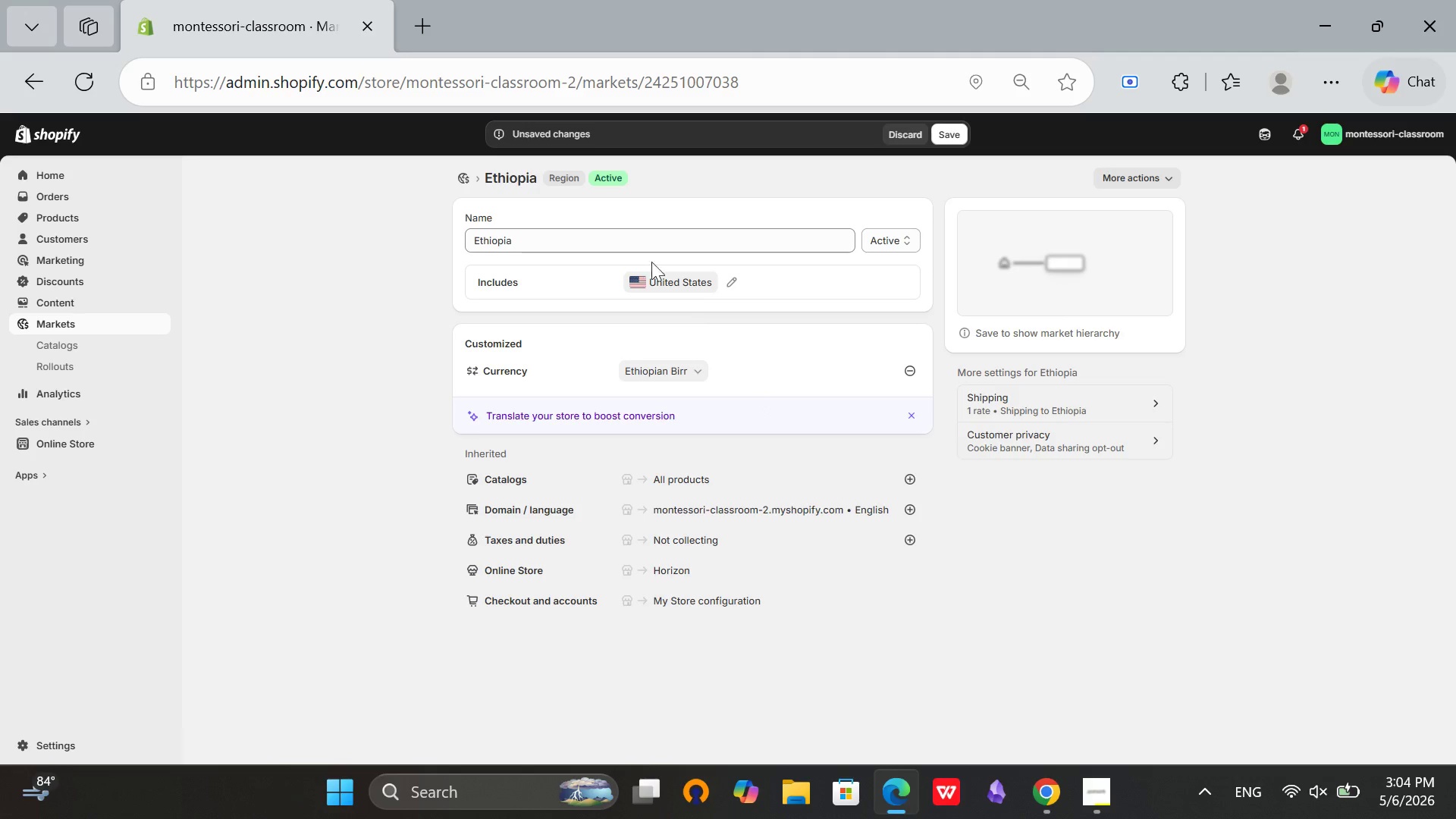 
left_click([633, 246])
 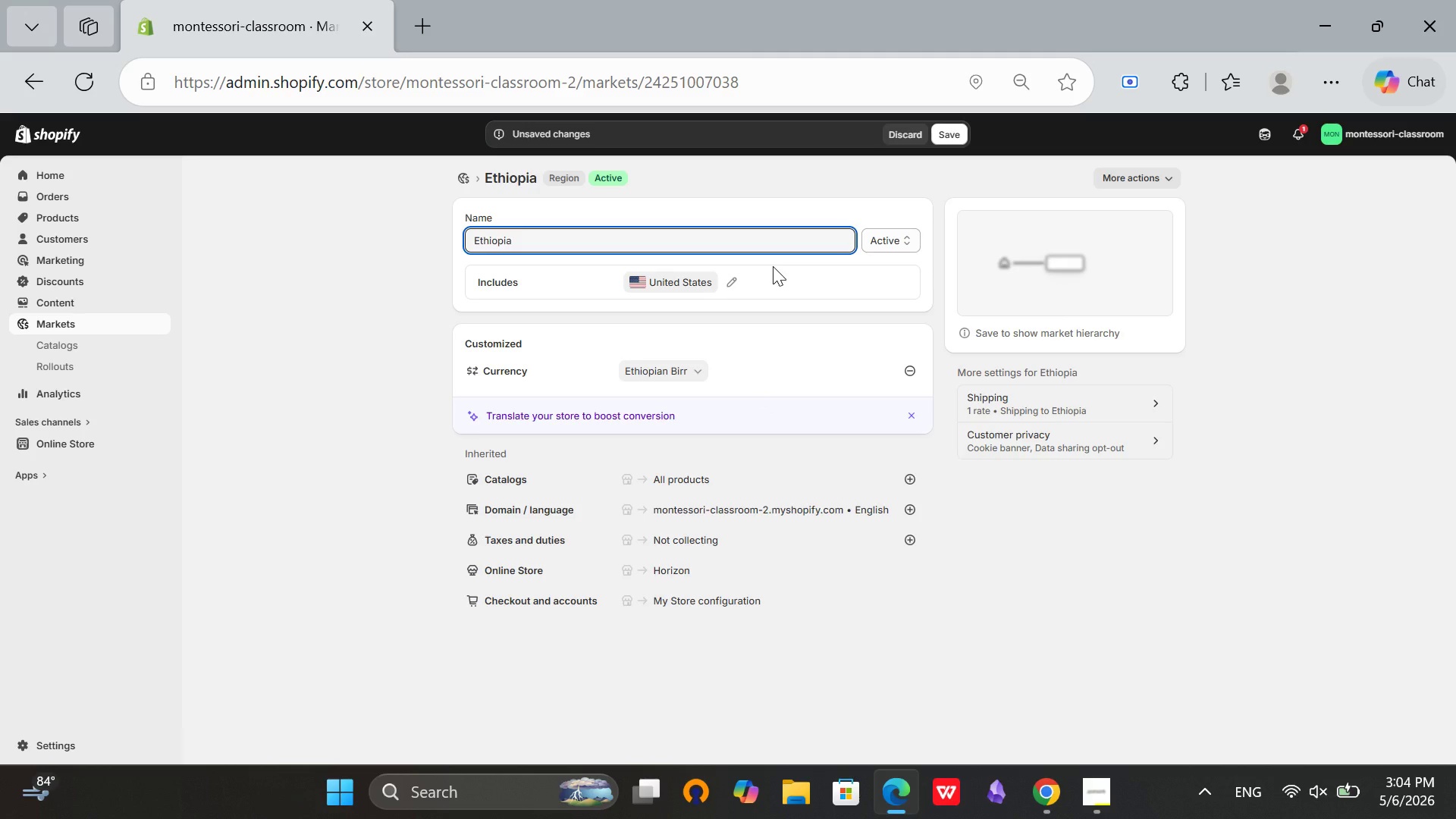 
hold_key(key=Backspace, duration=1.08)
 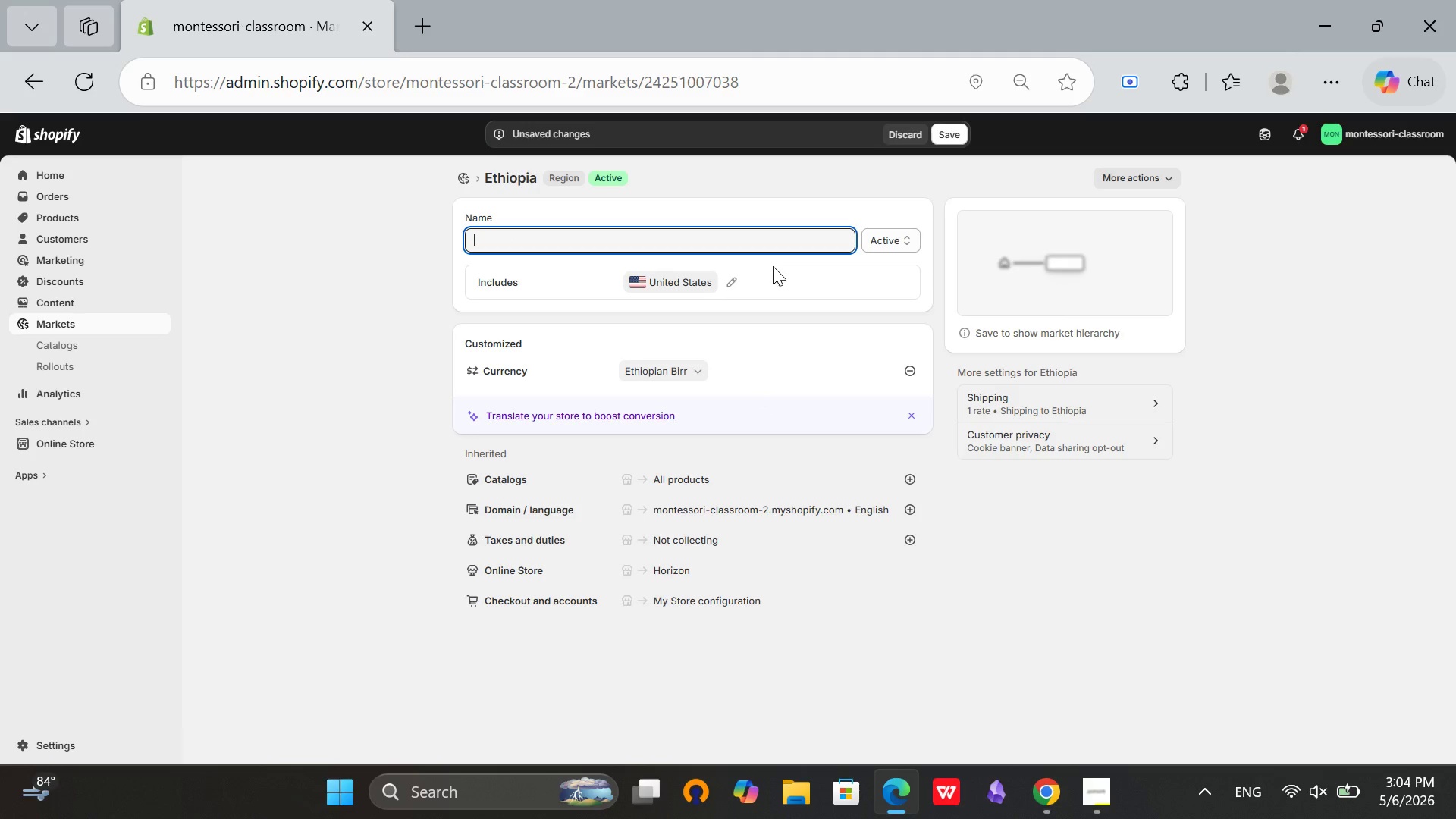 
type(United States)
 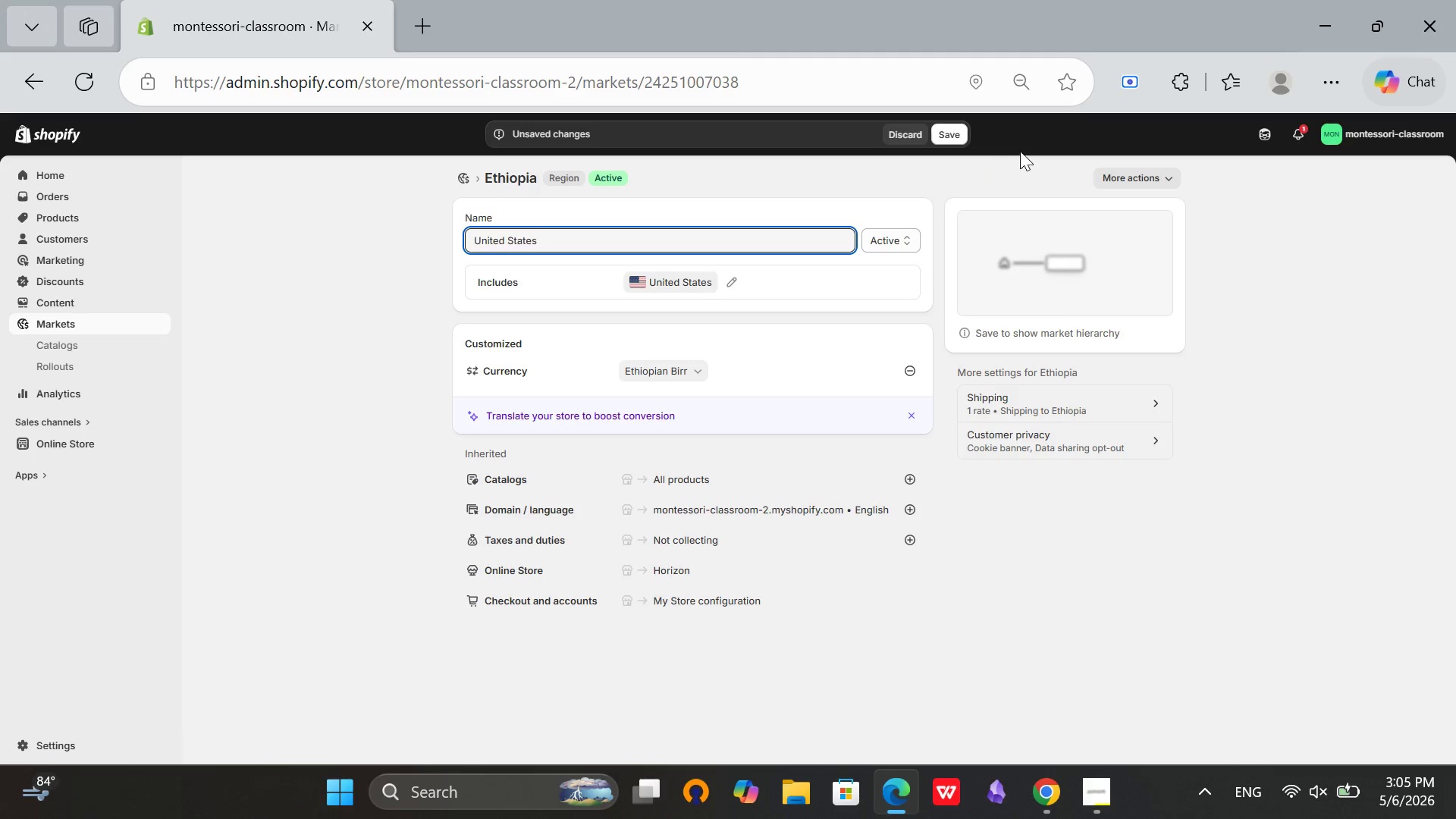 
left_click([955, 128])
 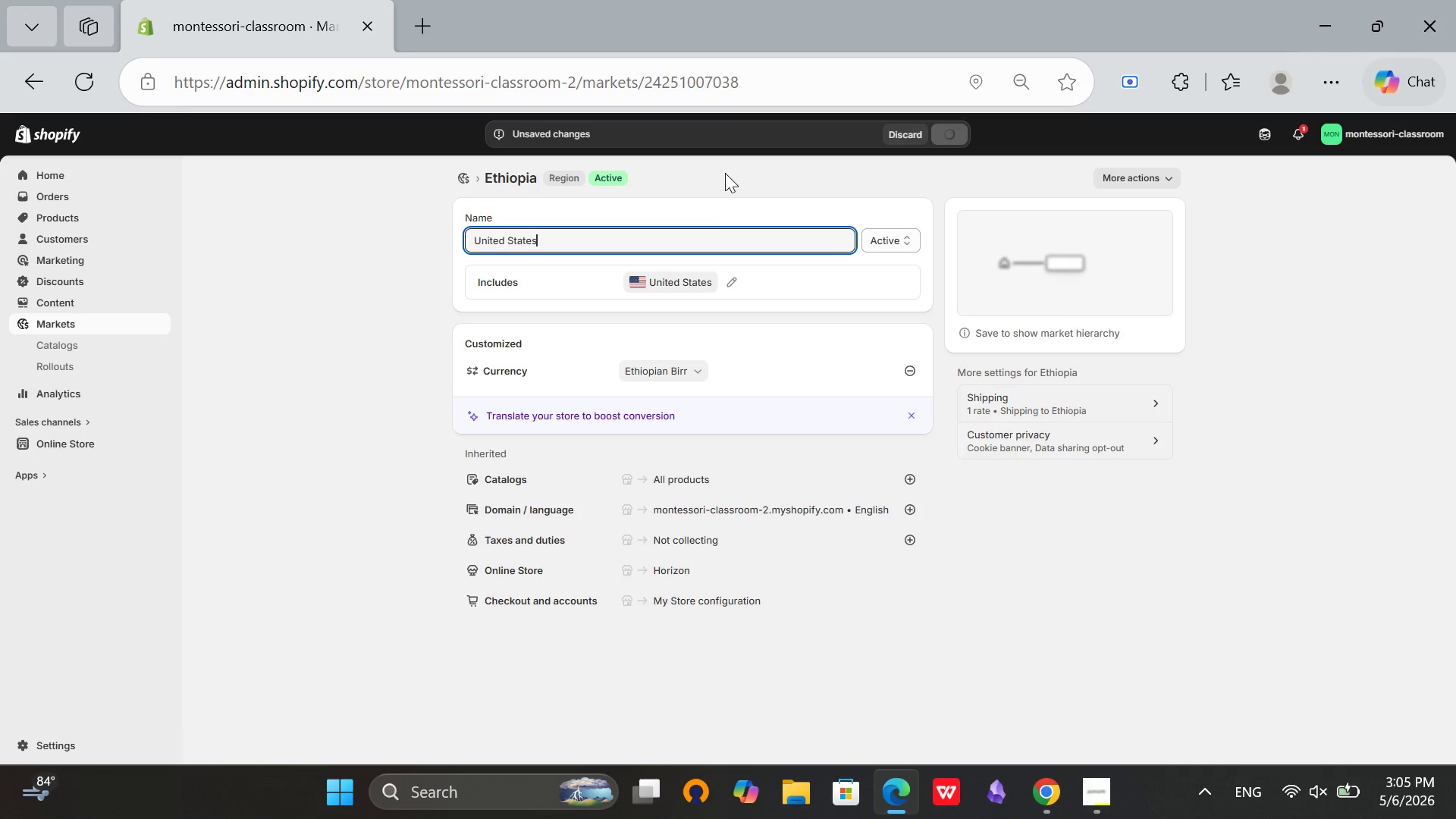 
wait(5.19)
 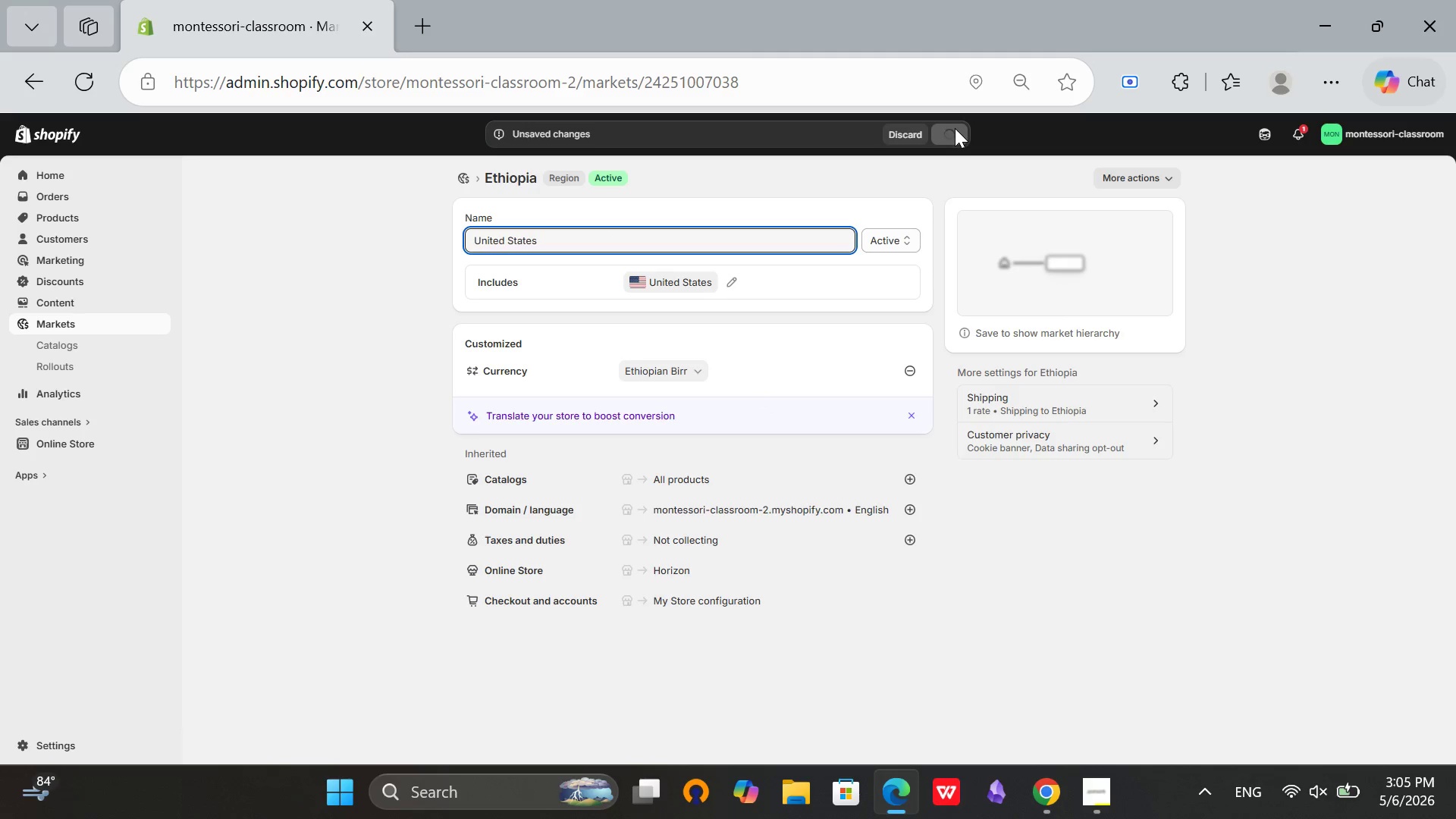 
scroll: coordinate [636, 331], scroll_direction: down, amount: 2.0
 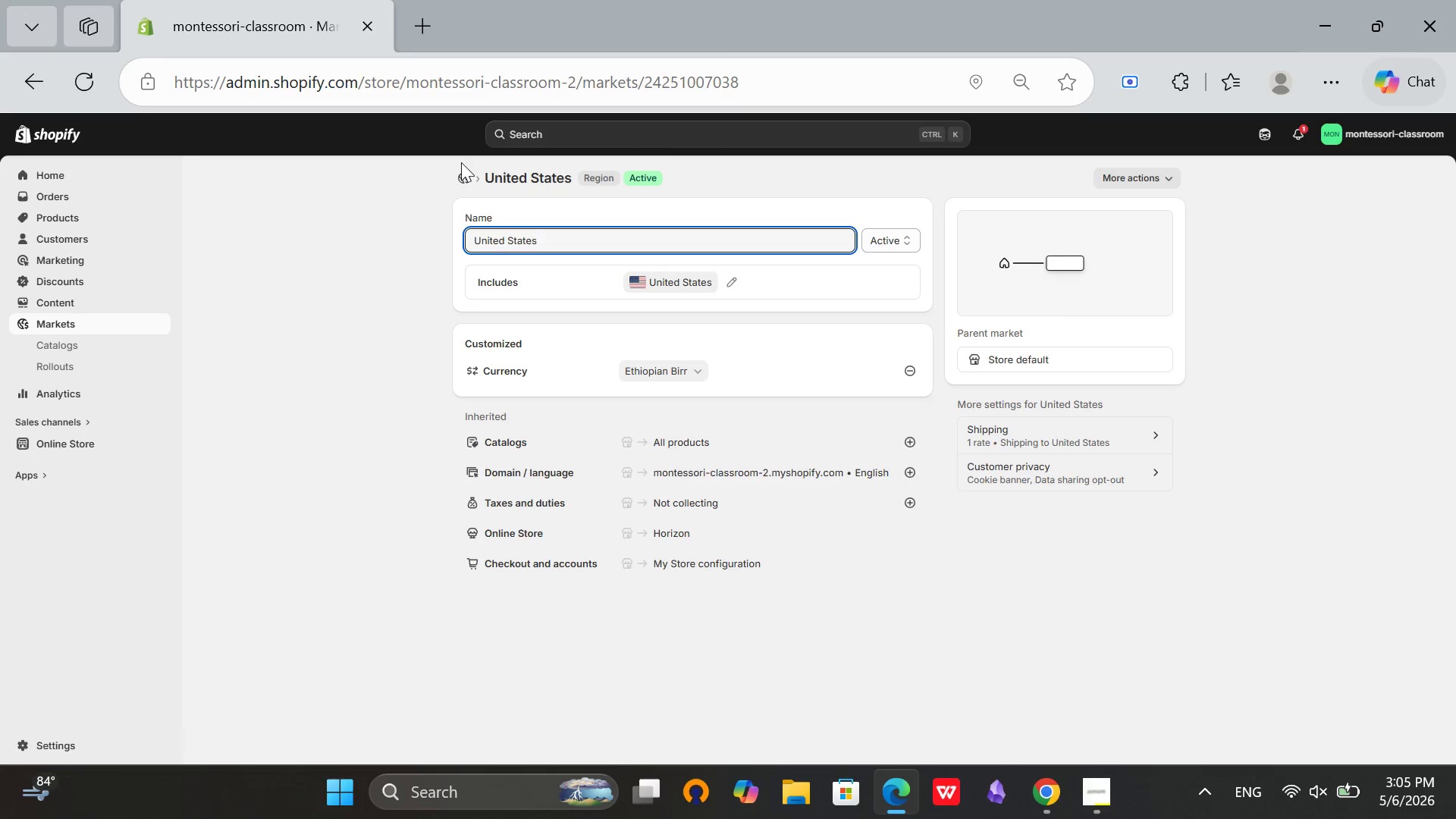 
left_click([460, 177])
 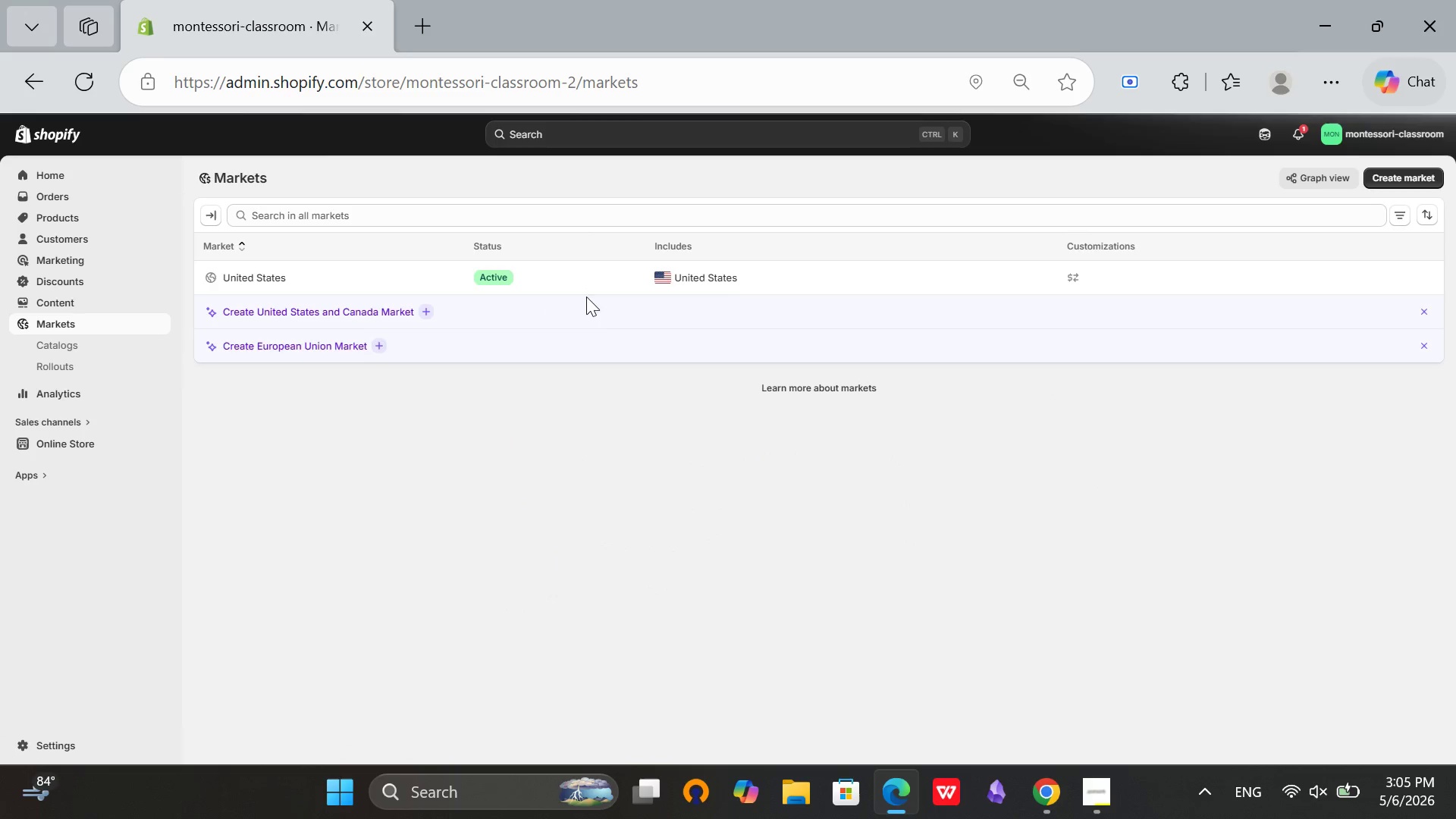 
left_click([54, 214])
 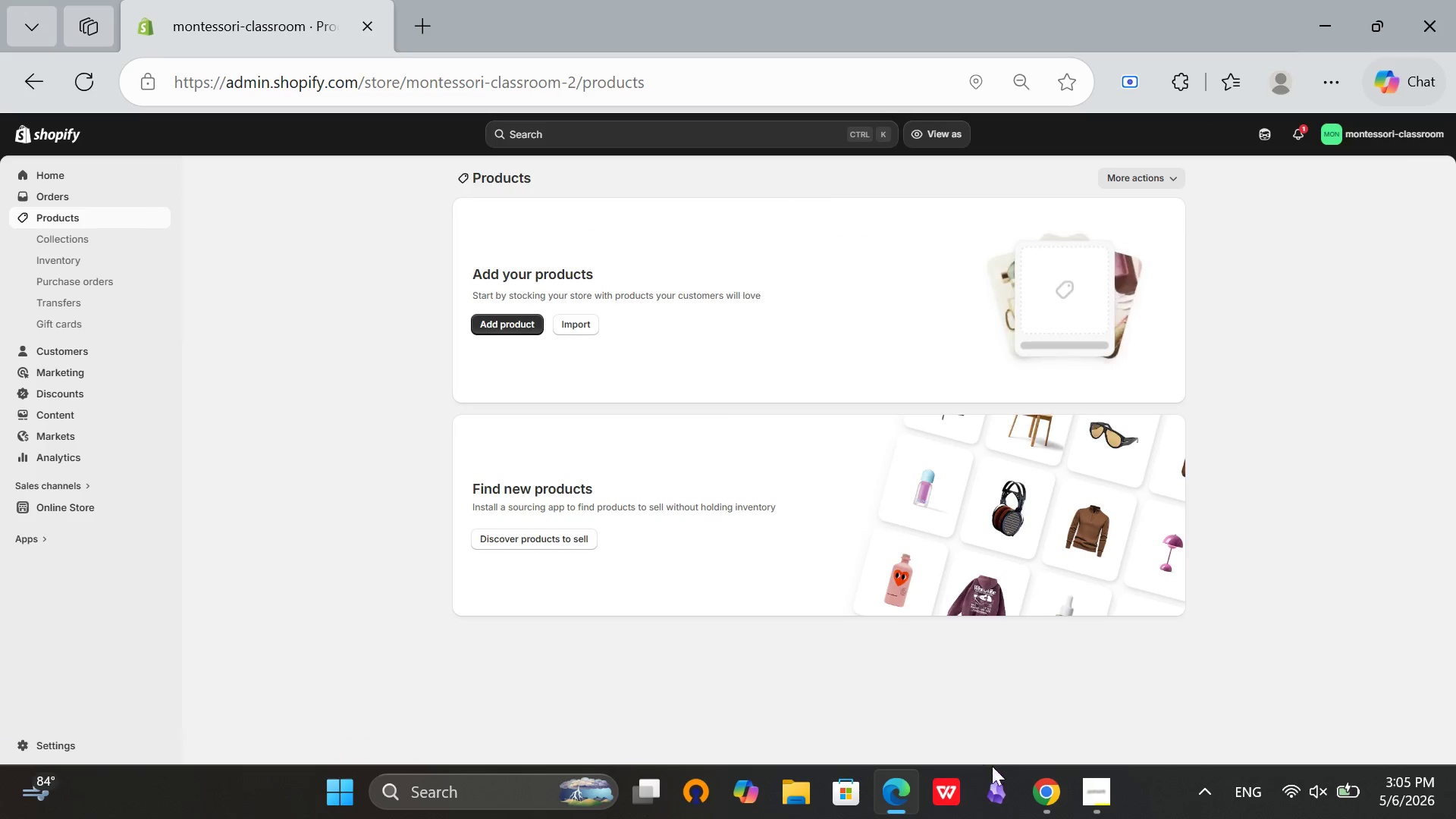 
left_click([1088, 774])